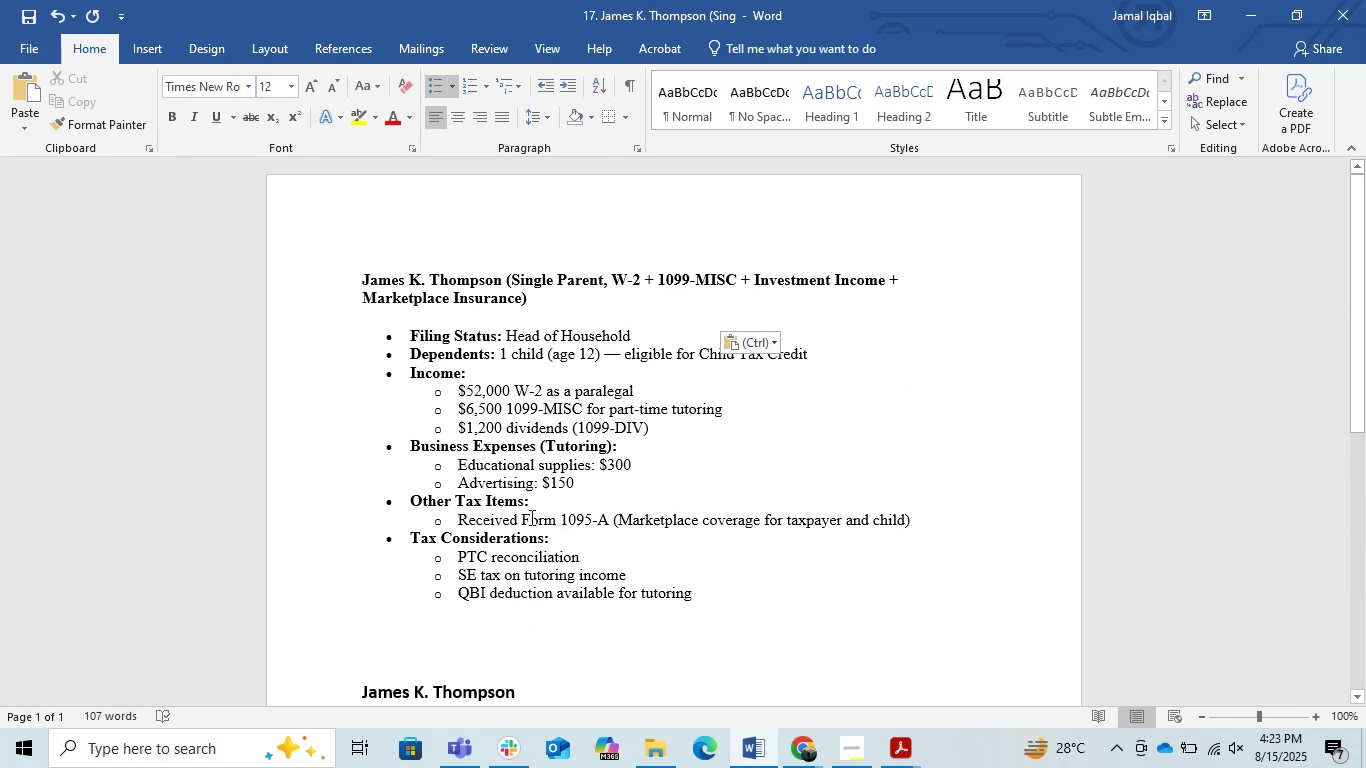 
scroll: coordinate [530, 517], scroll_direction: down, amount: 1.0
 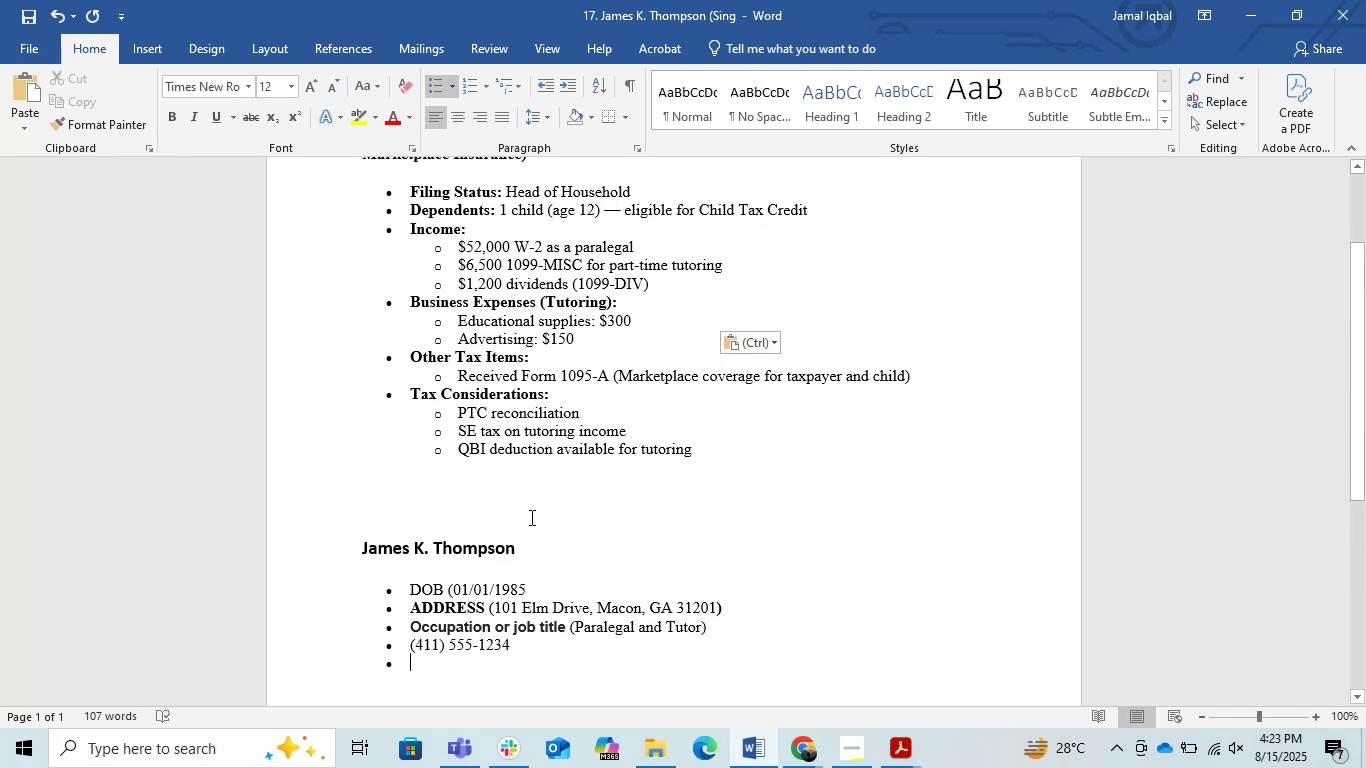 
scroll: coordinate [530, 517], scroll_direction: none, amount: 0.0
 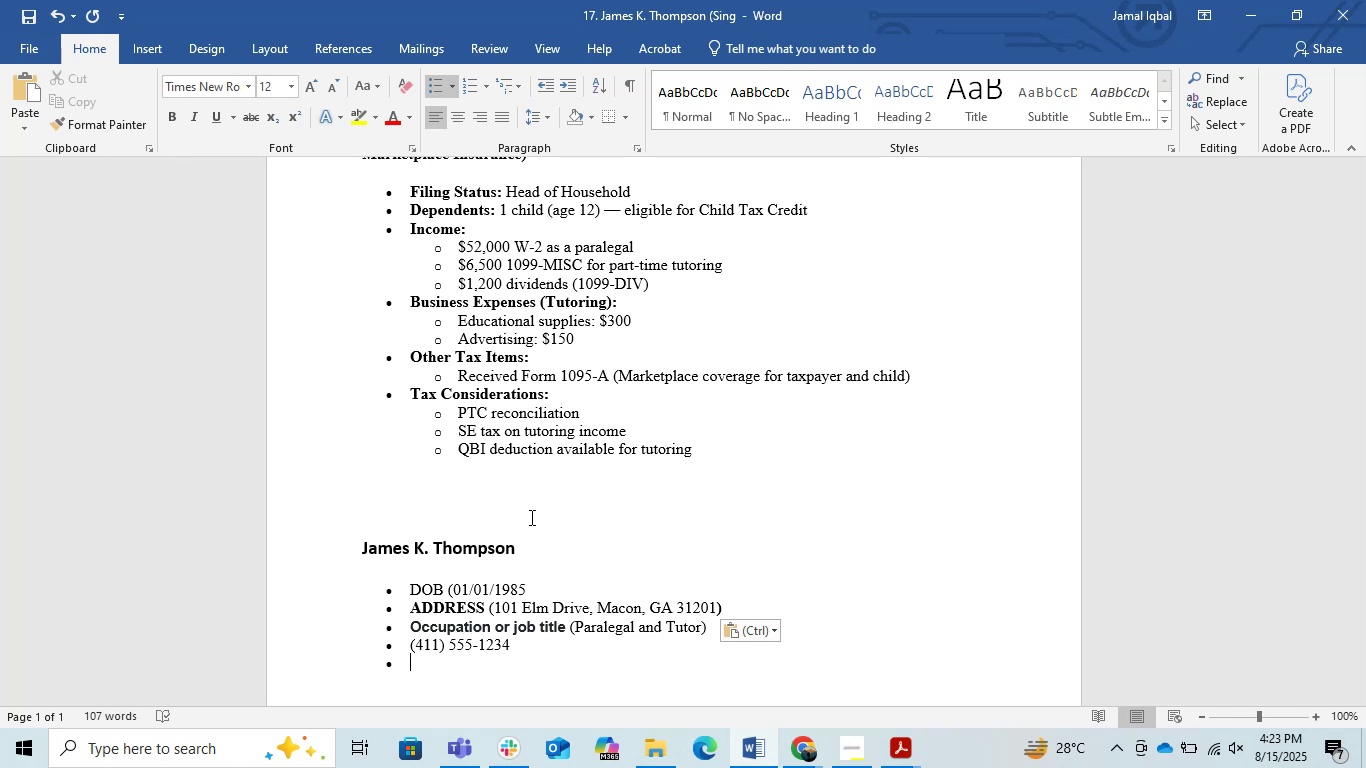 
wait(33.74)
 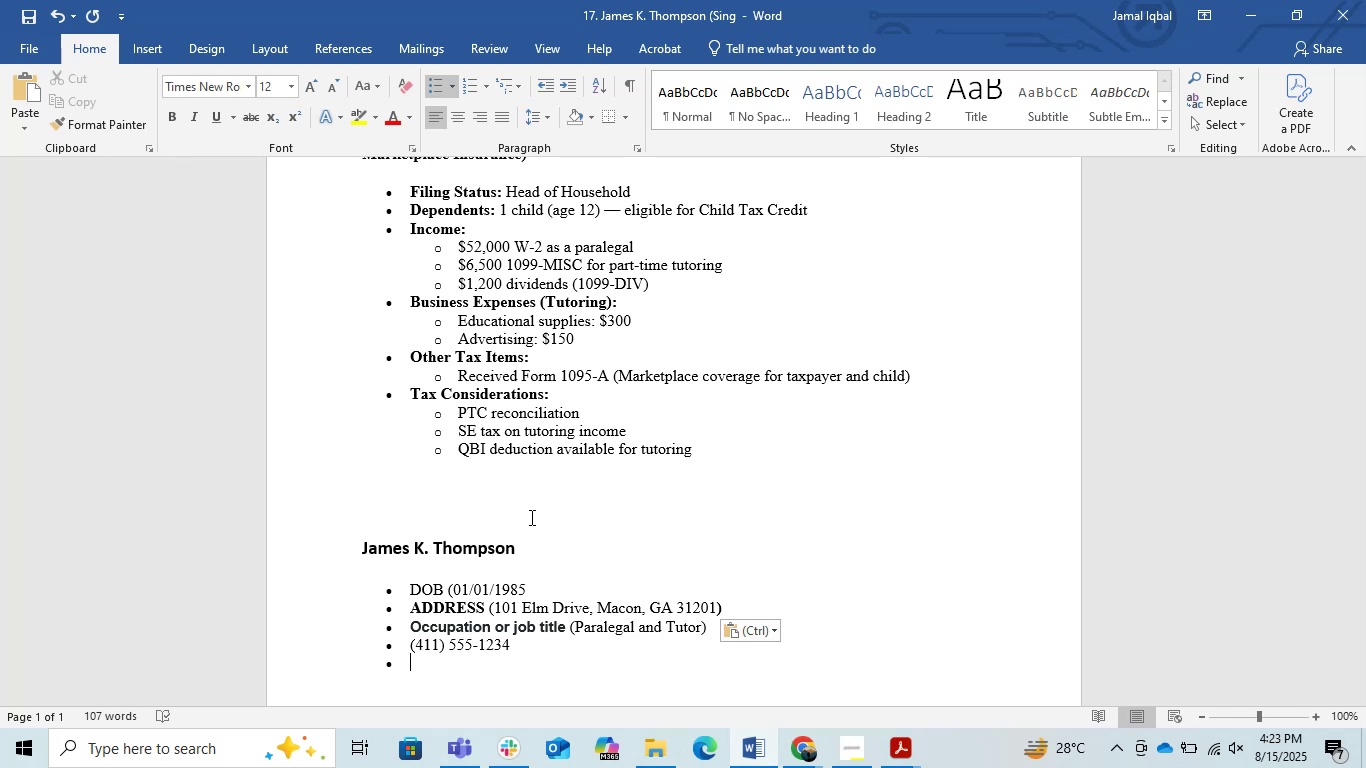 
scroll: coordinate [516, 531], scroll_direction: down, amount: 3.0
 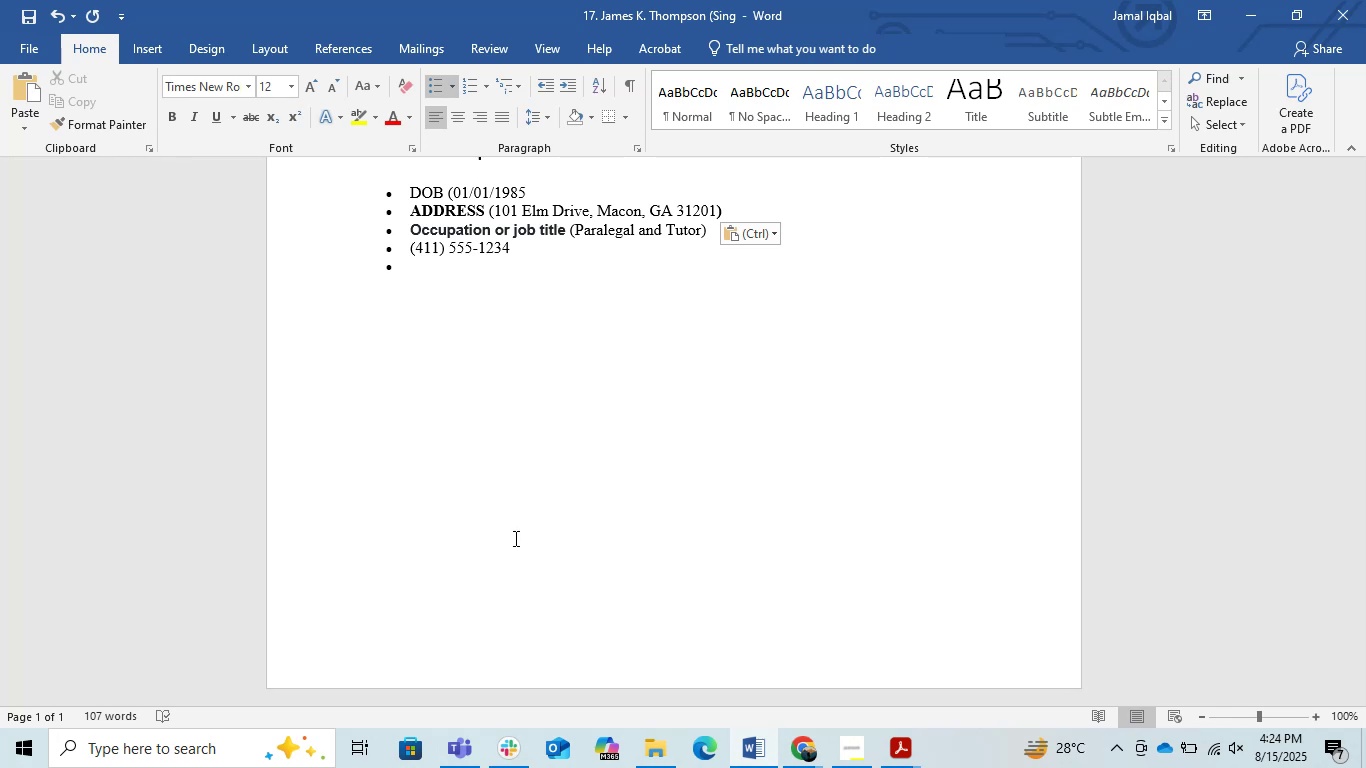 
wait(50.4)
 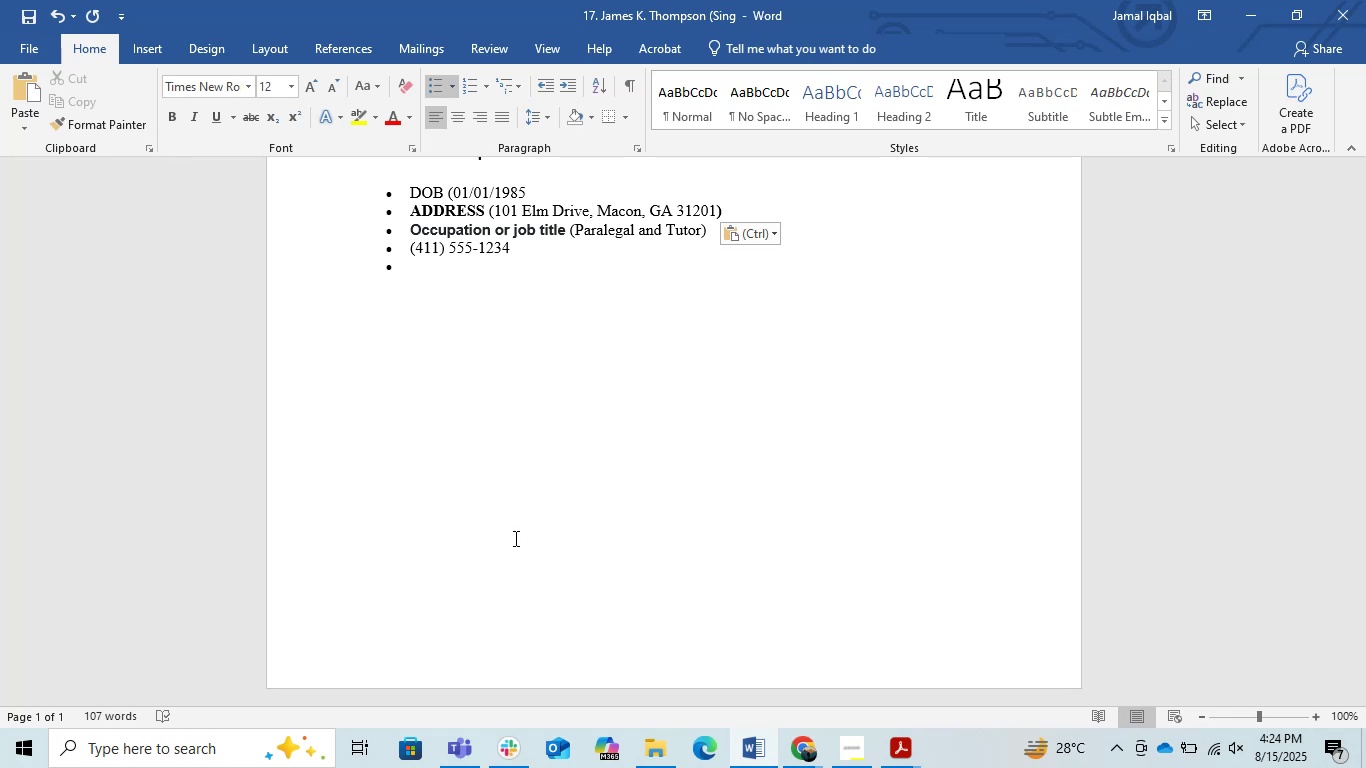 
left_click([1242, 0])
 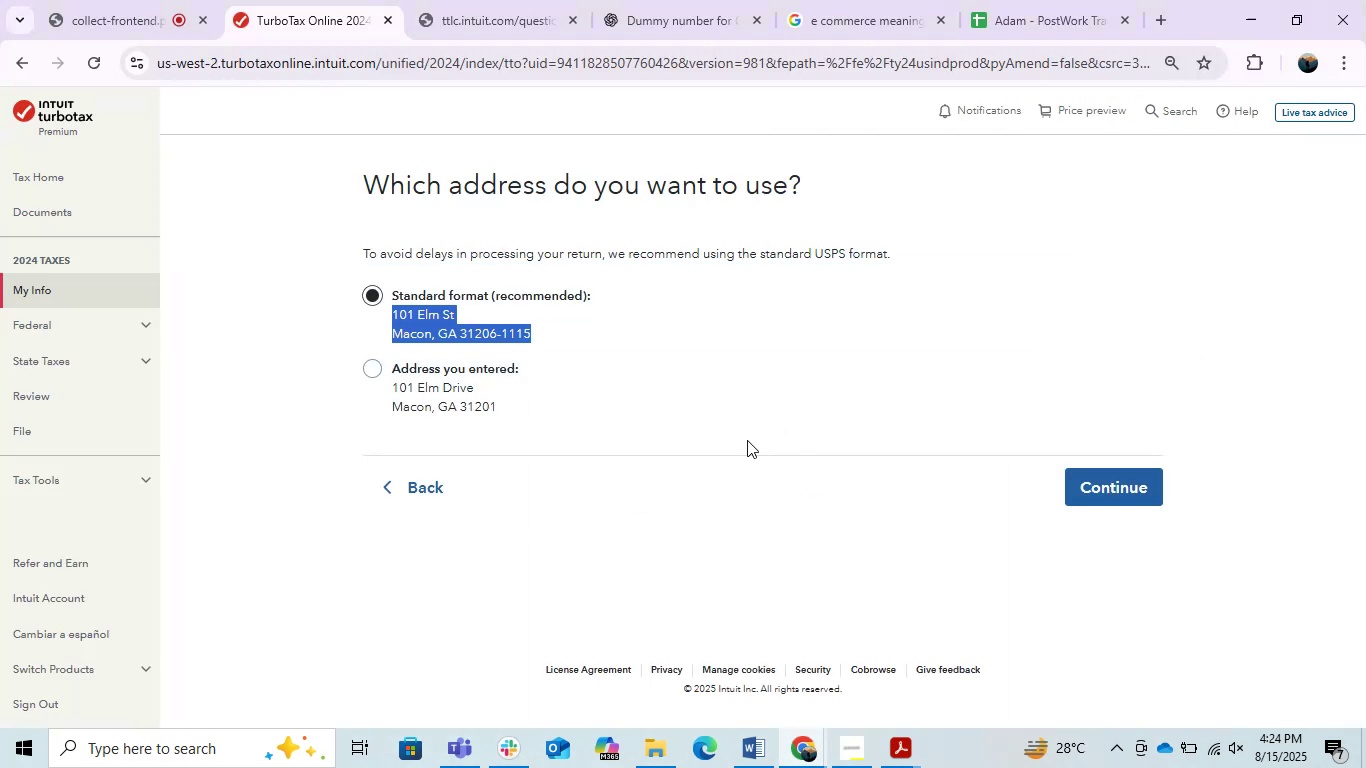 
left_click([693, 392])
 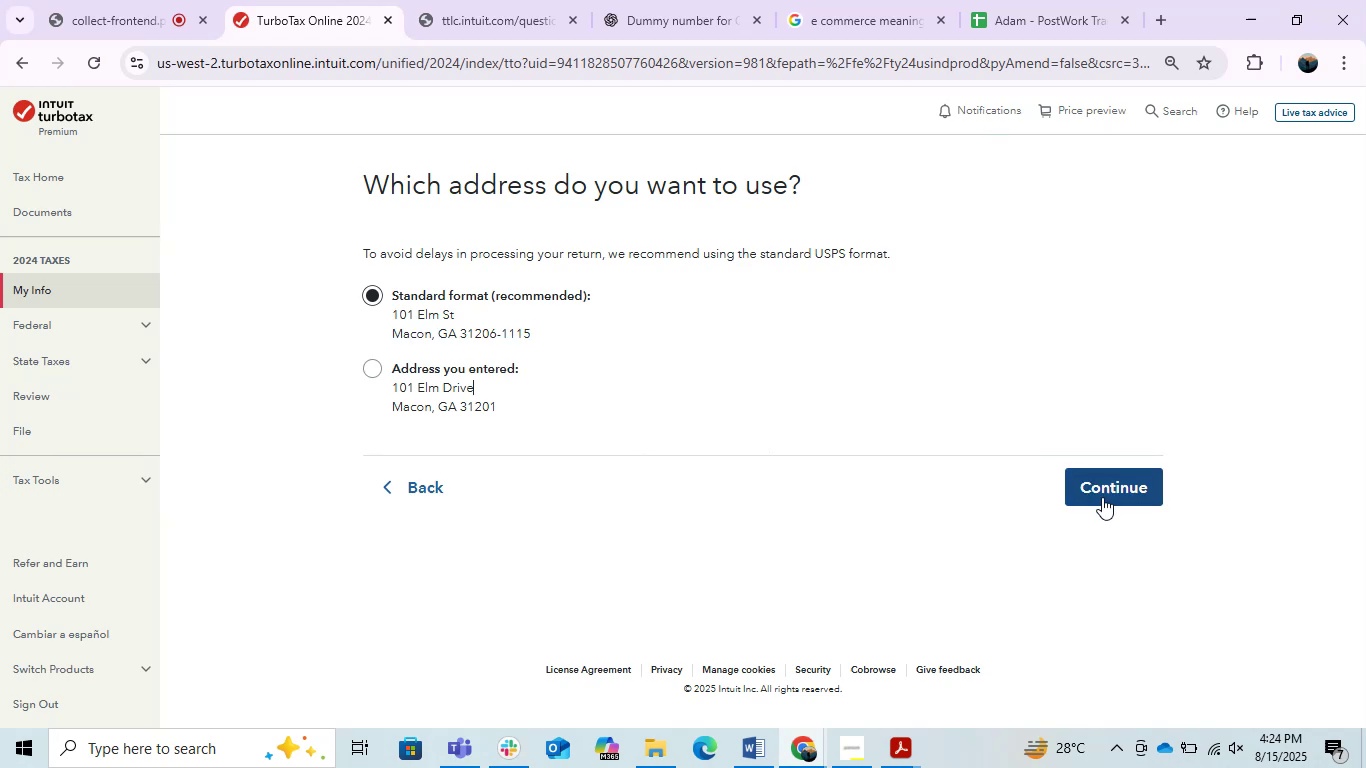 
left_click([1103, 497])
 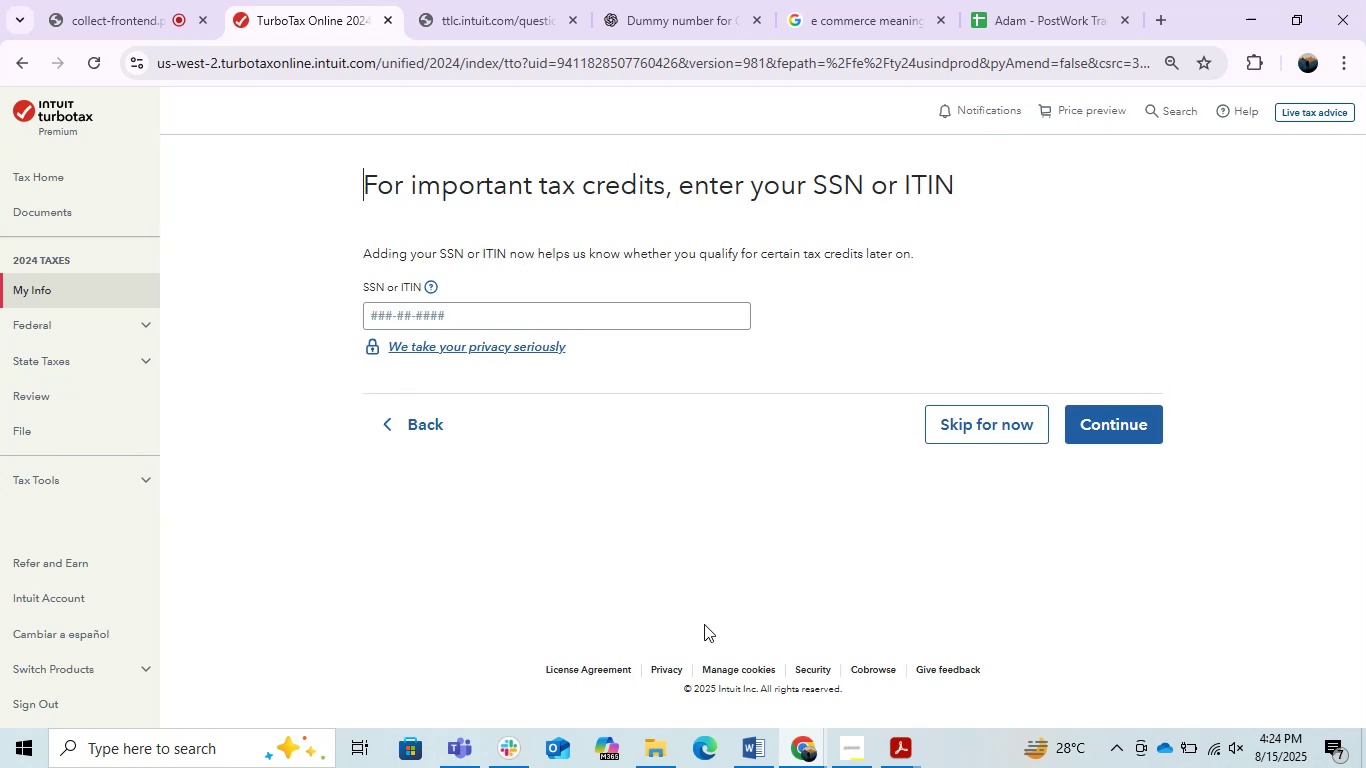 
wait(5.06)
 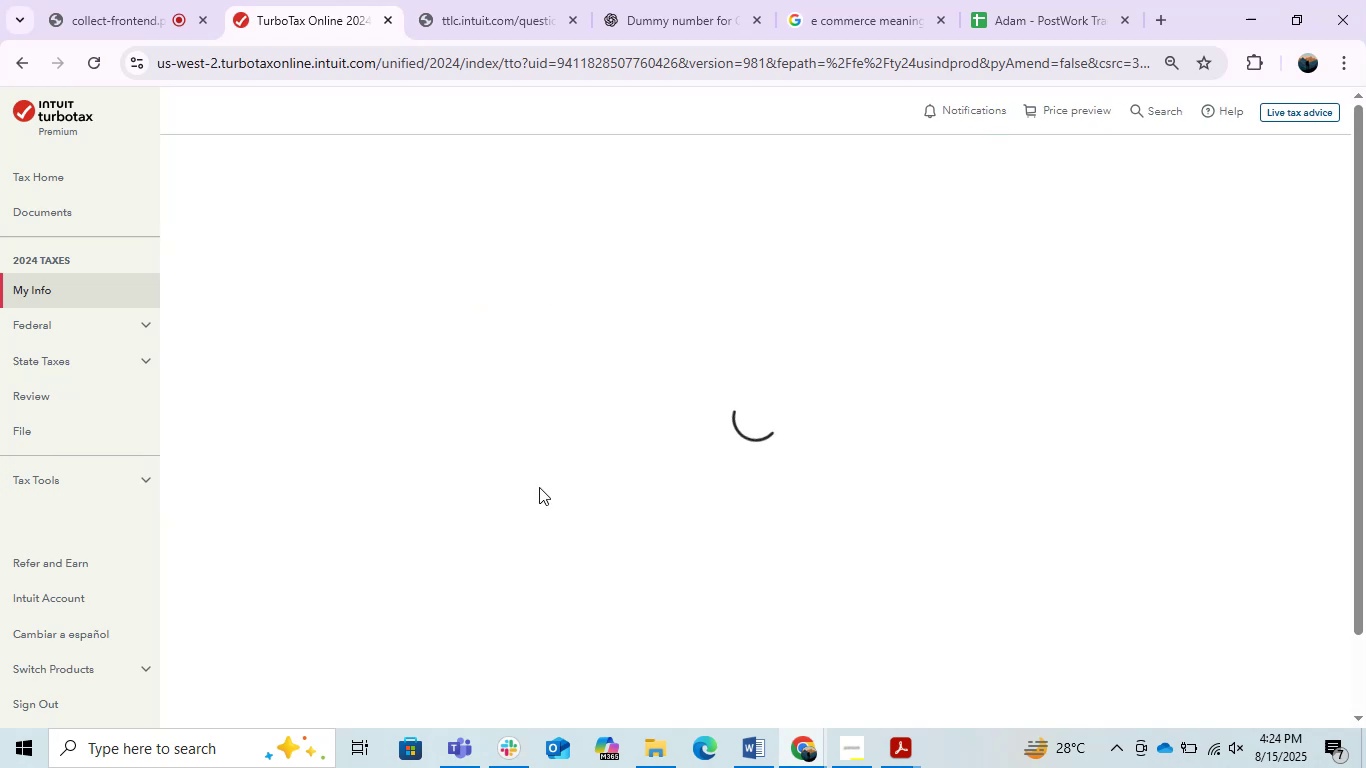 
key(Alt+AltLeft)
 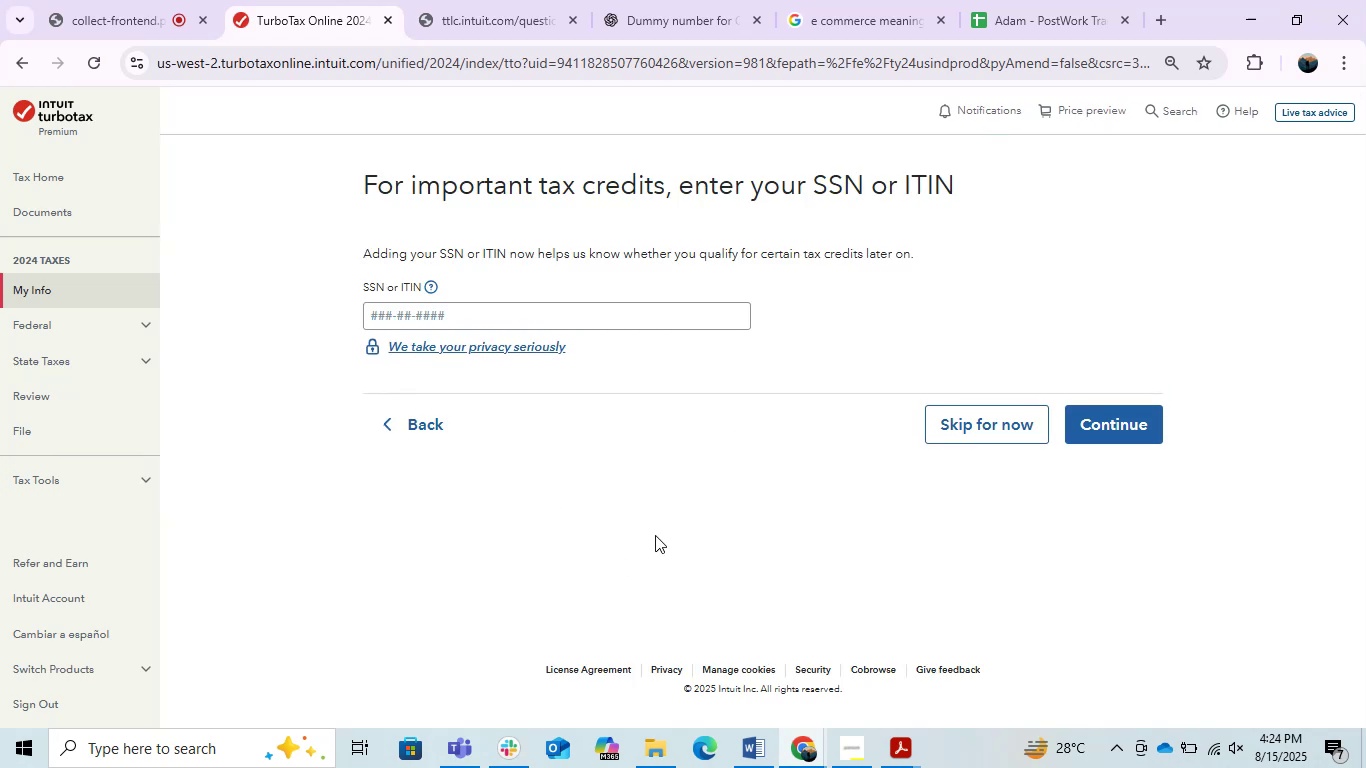 
key(Alt+Tab)
 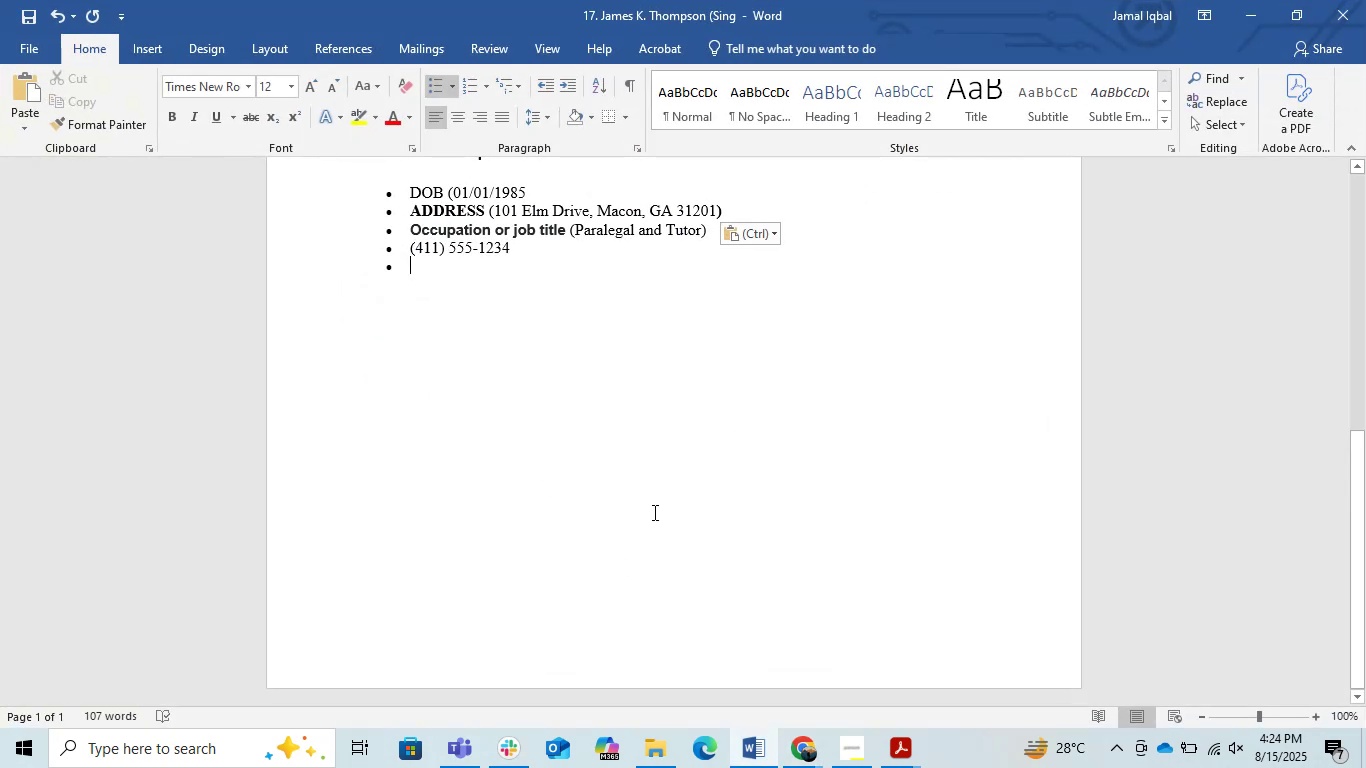 
key(Alt+AltLeft)
 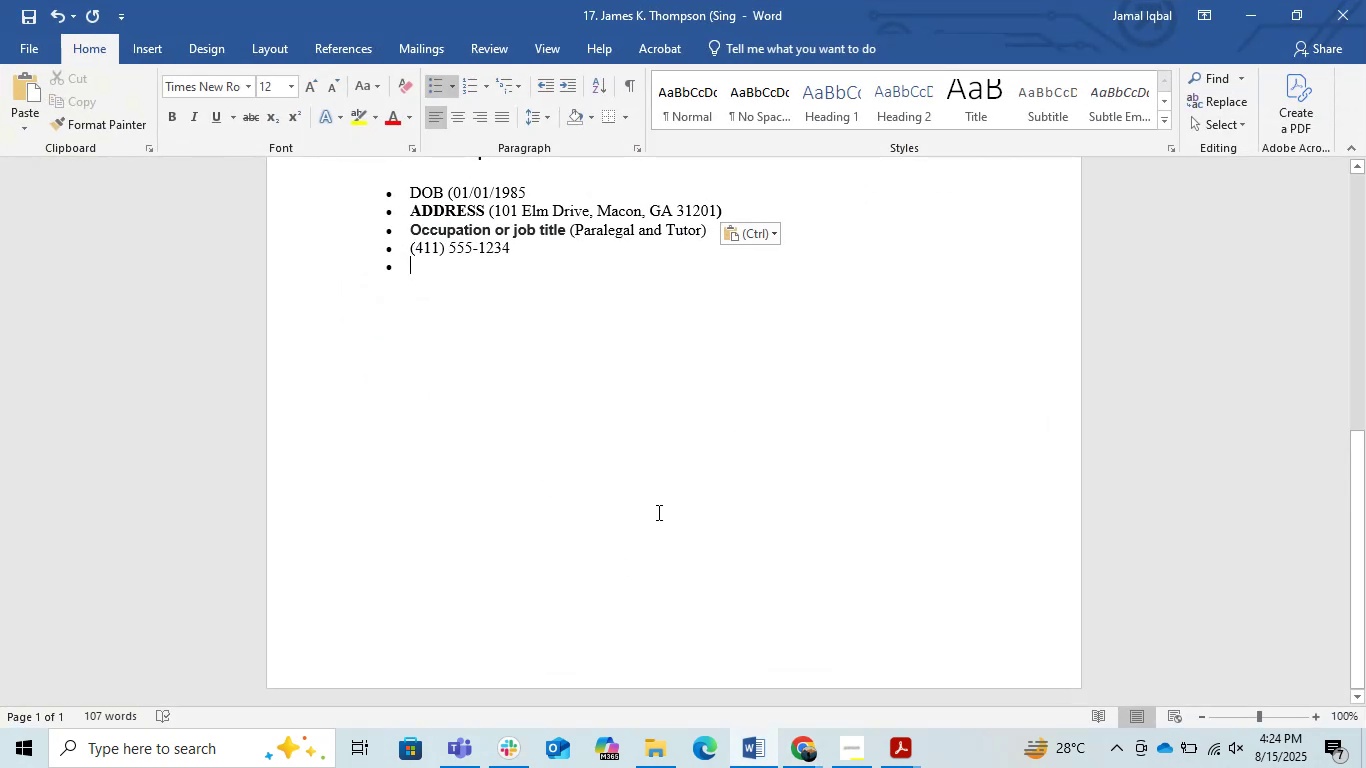 
key(Alt+Tab)
 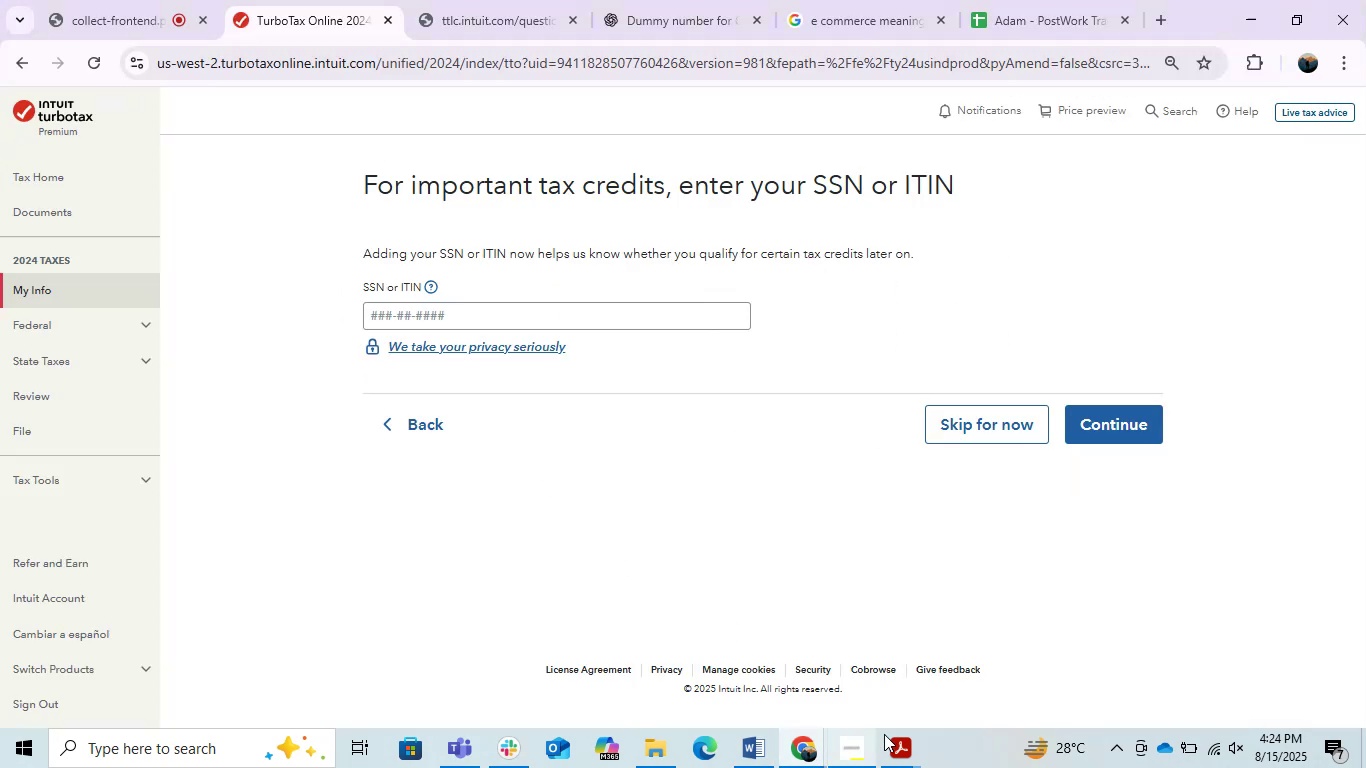 
left_click([904, 739])
 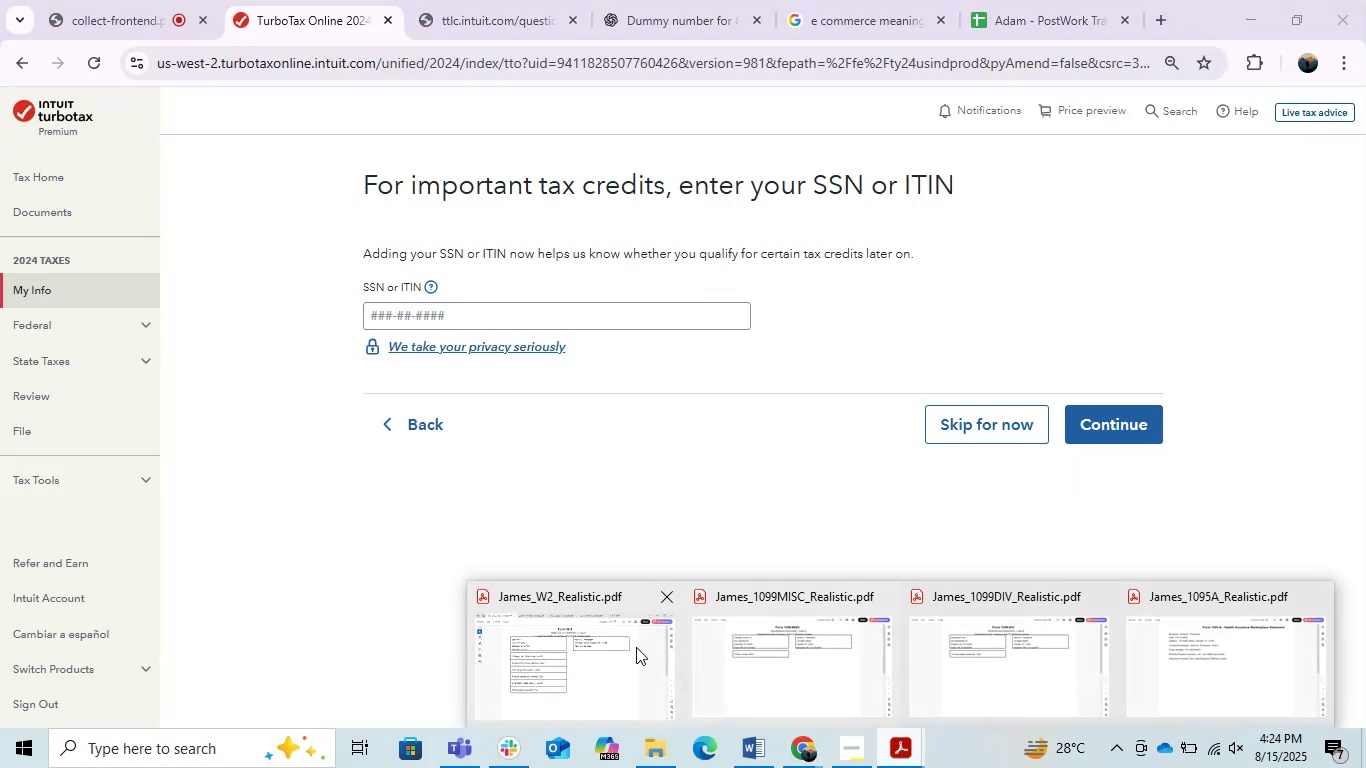 
left_click([627, 645])
 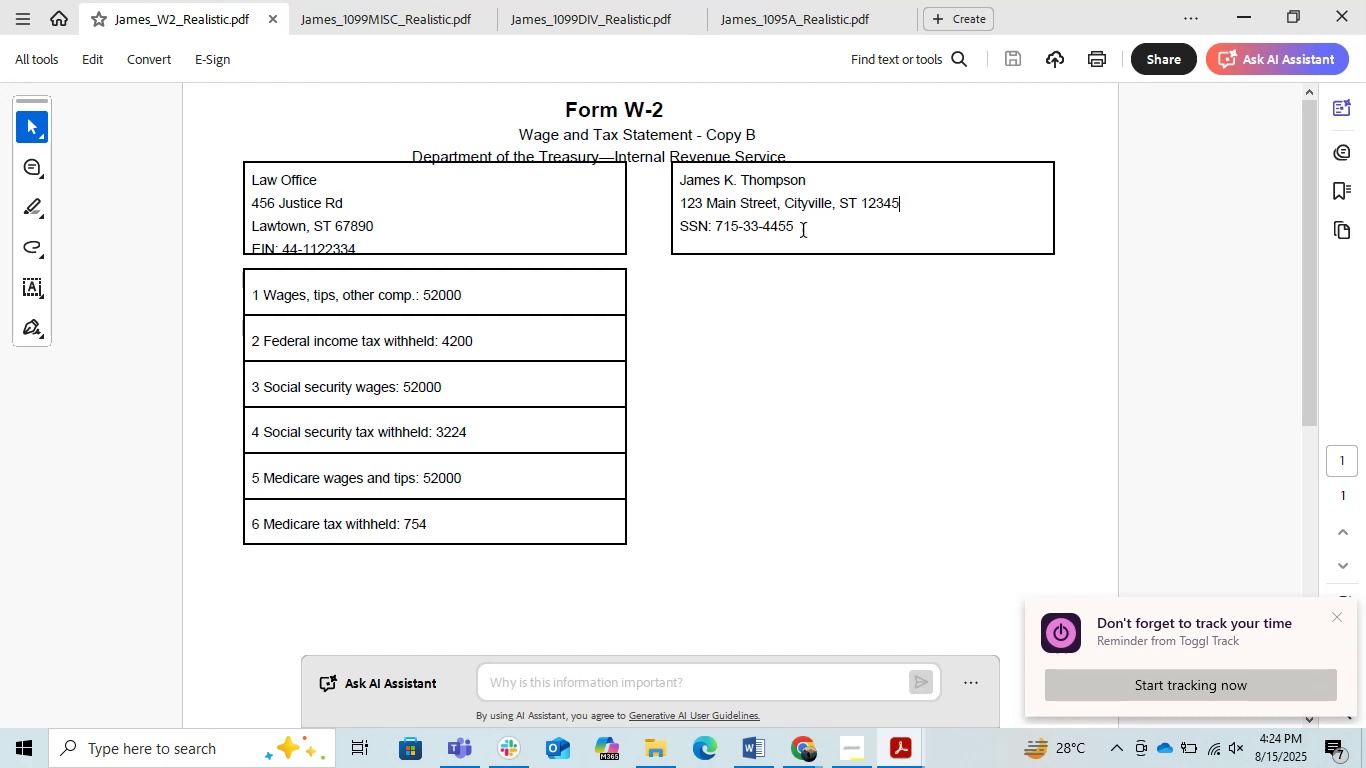 
left_click_drag(start_coordinate=[796, 225], to_coordinate=[687, 225])
 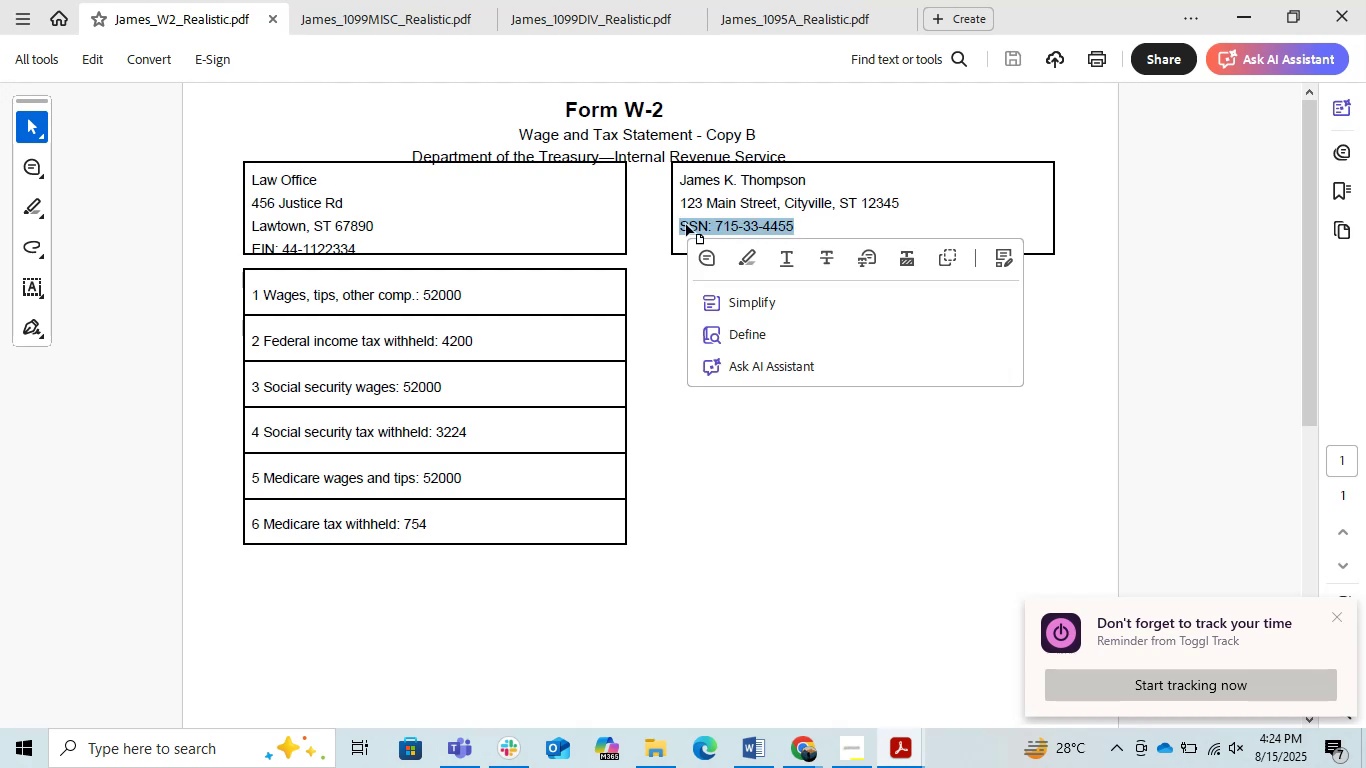 
key(Control+C)
 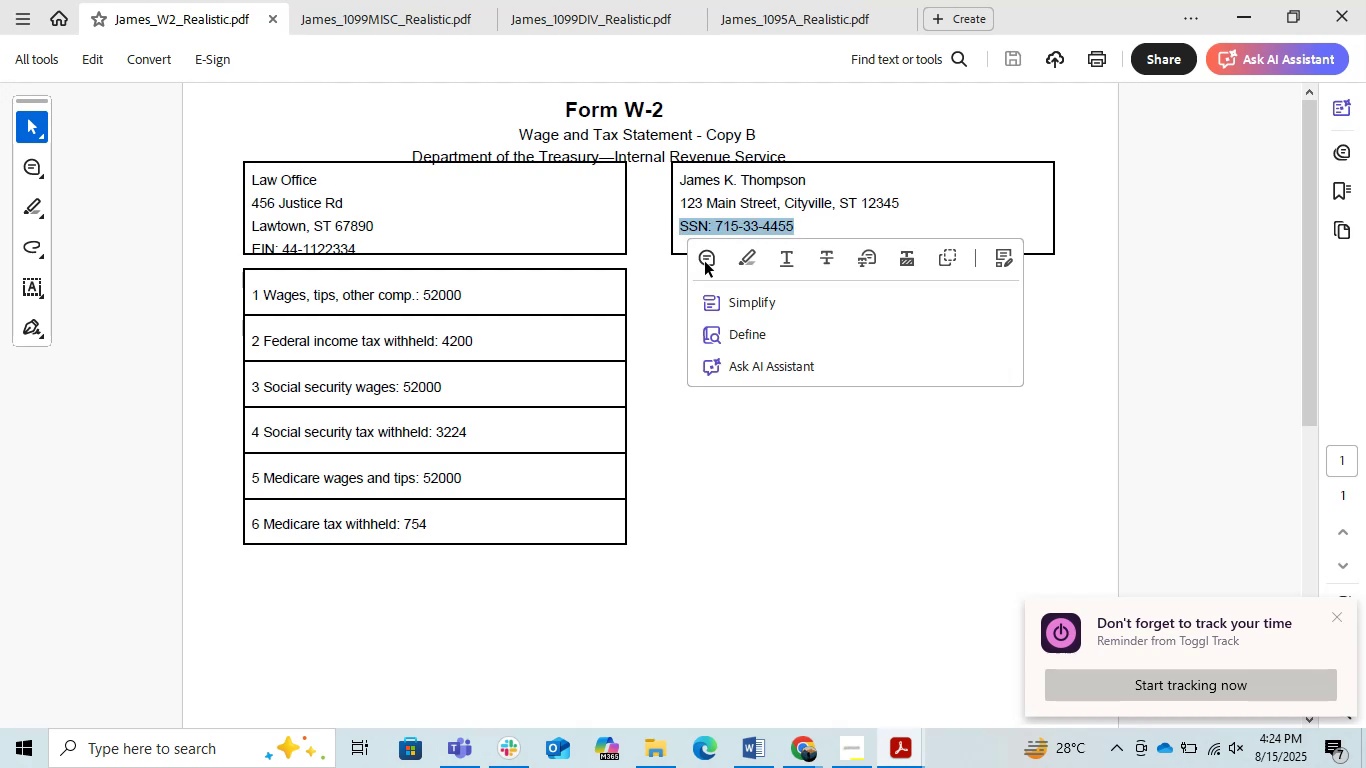 
key(Alt+AltLeft)
 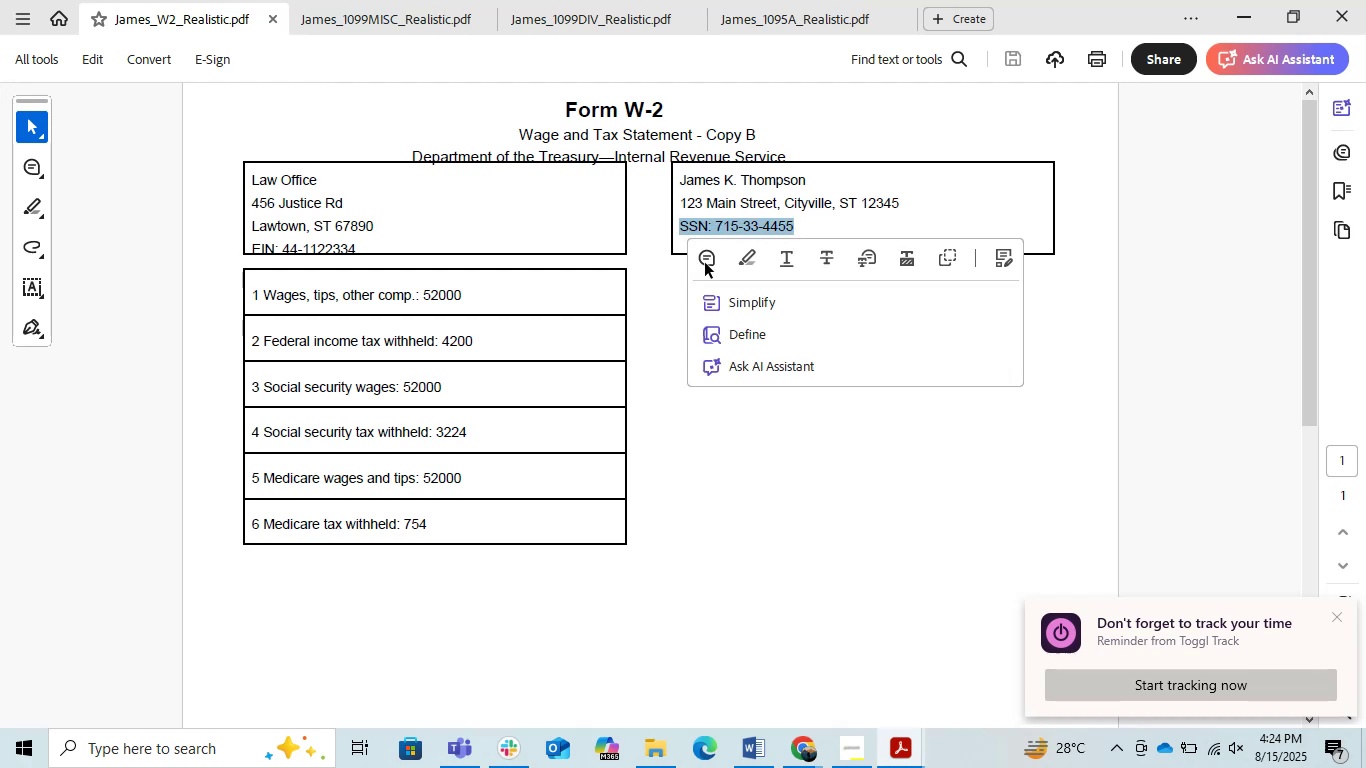 
key(Alt+Tab)
 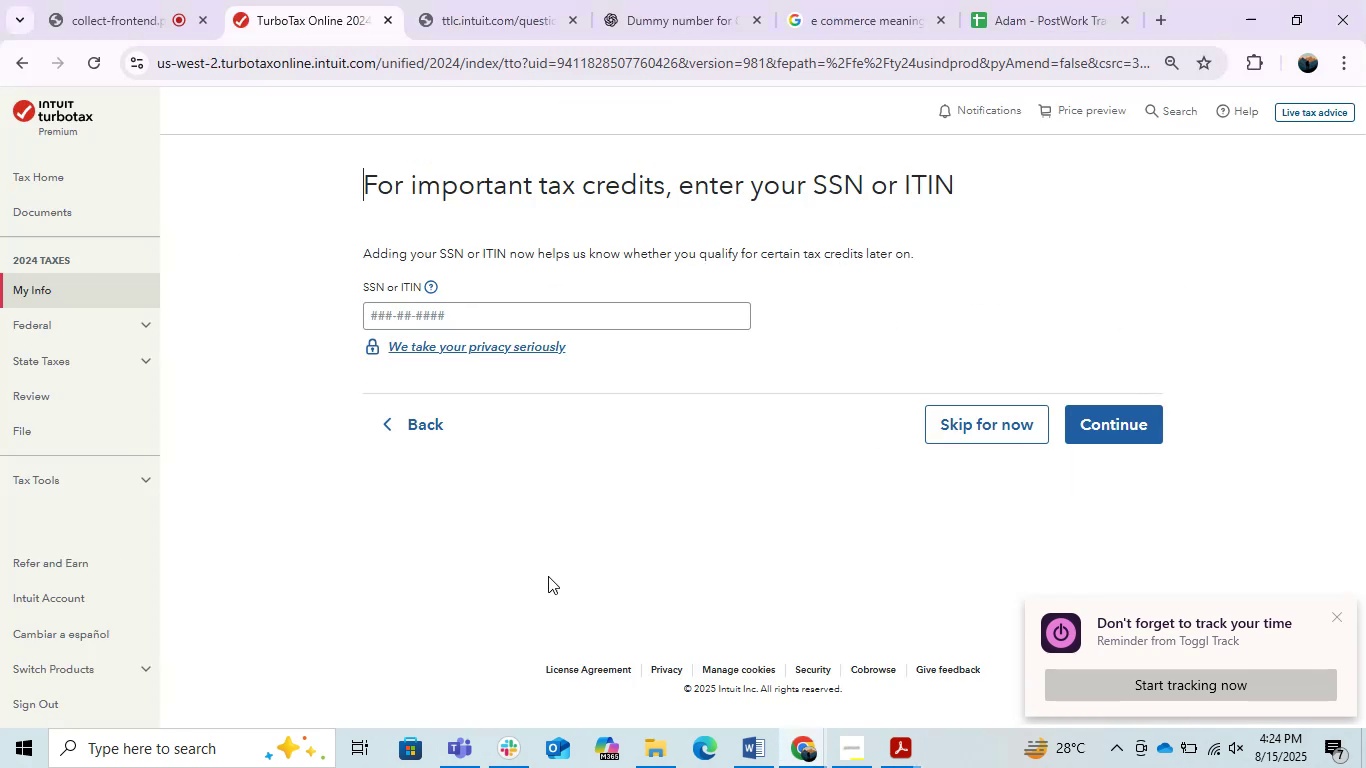 
left_click([756, 739])
 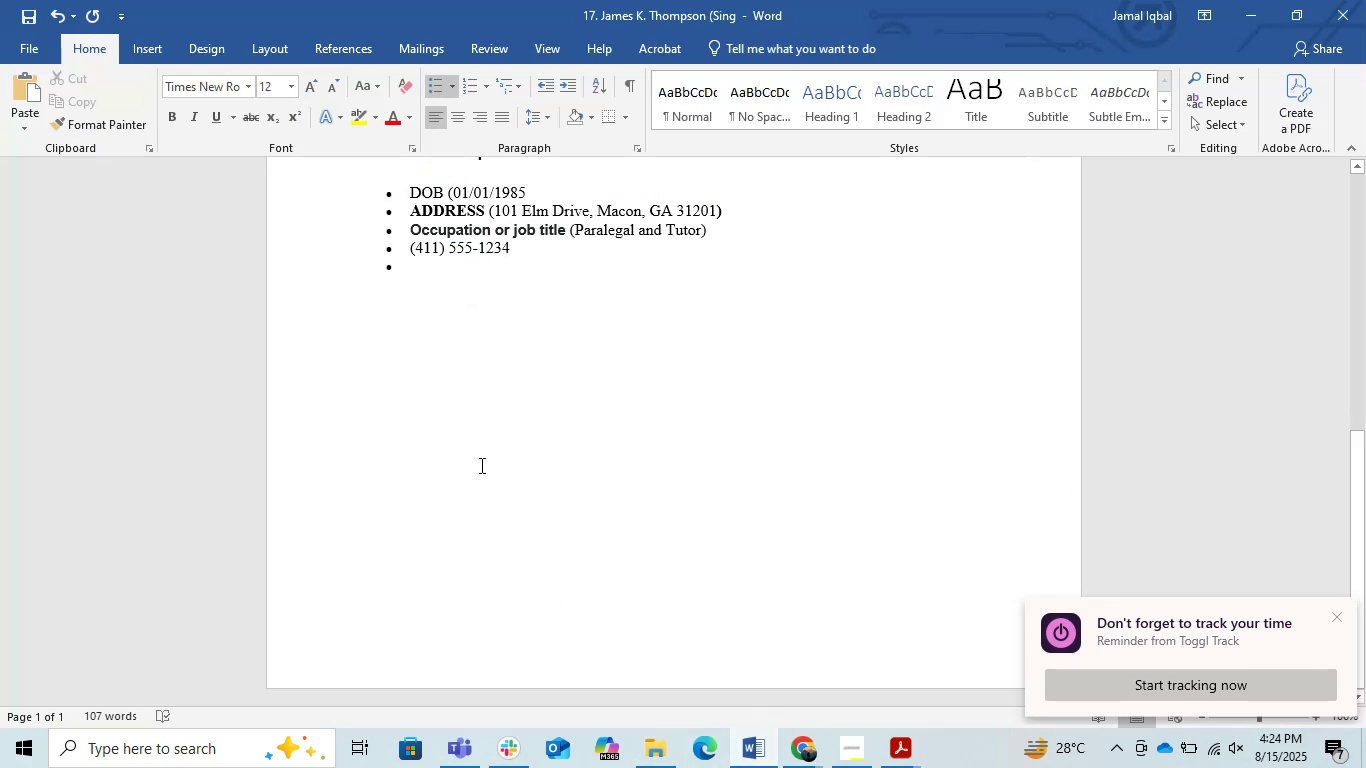 
key(Control+V)
 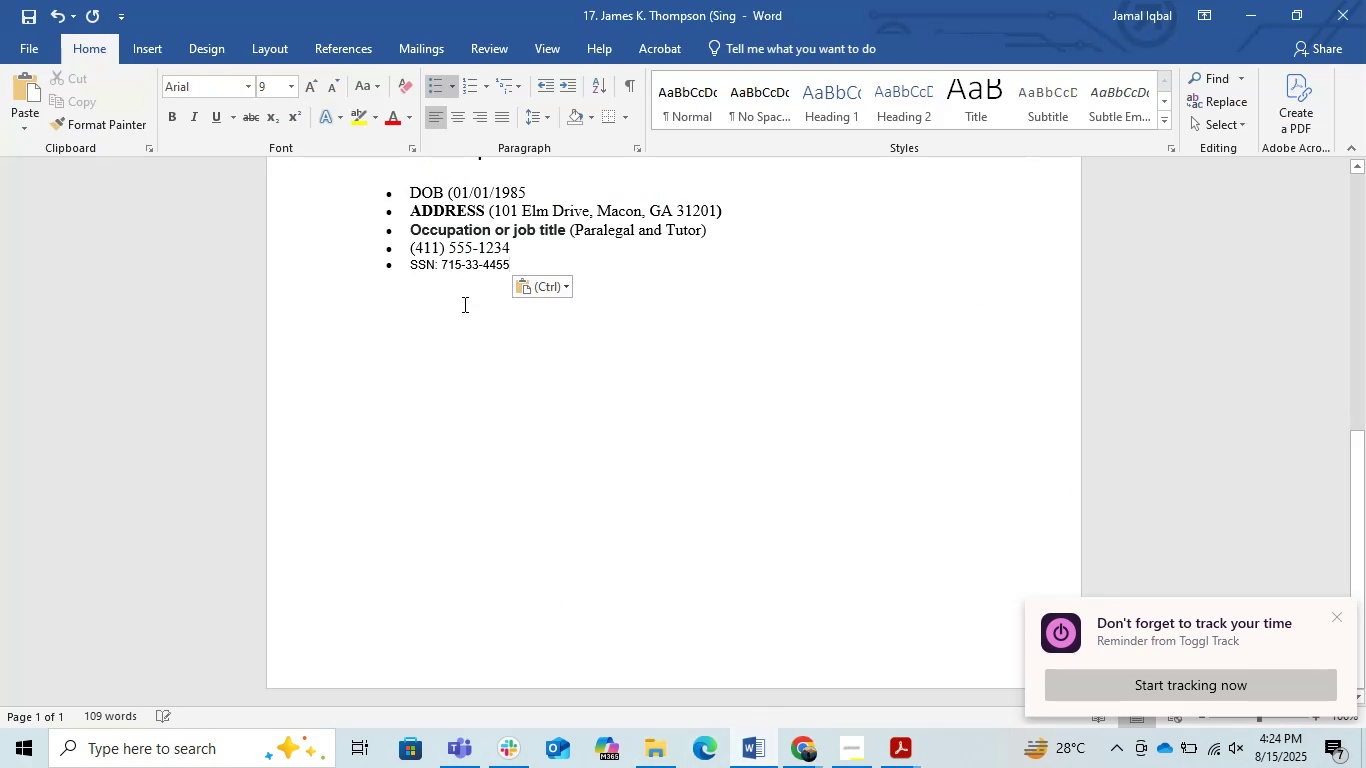 
key(Alt+AltLeft)
 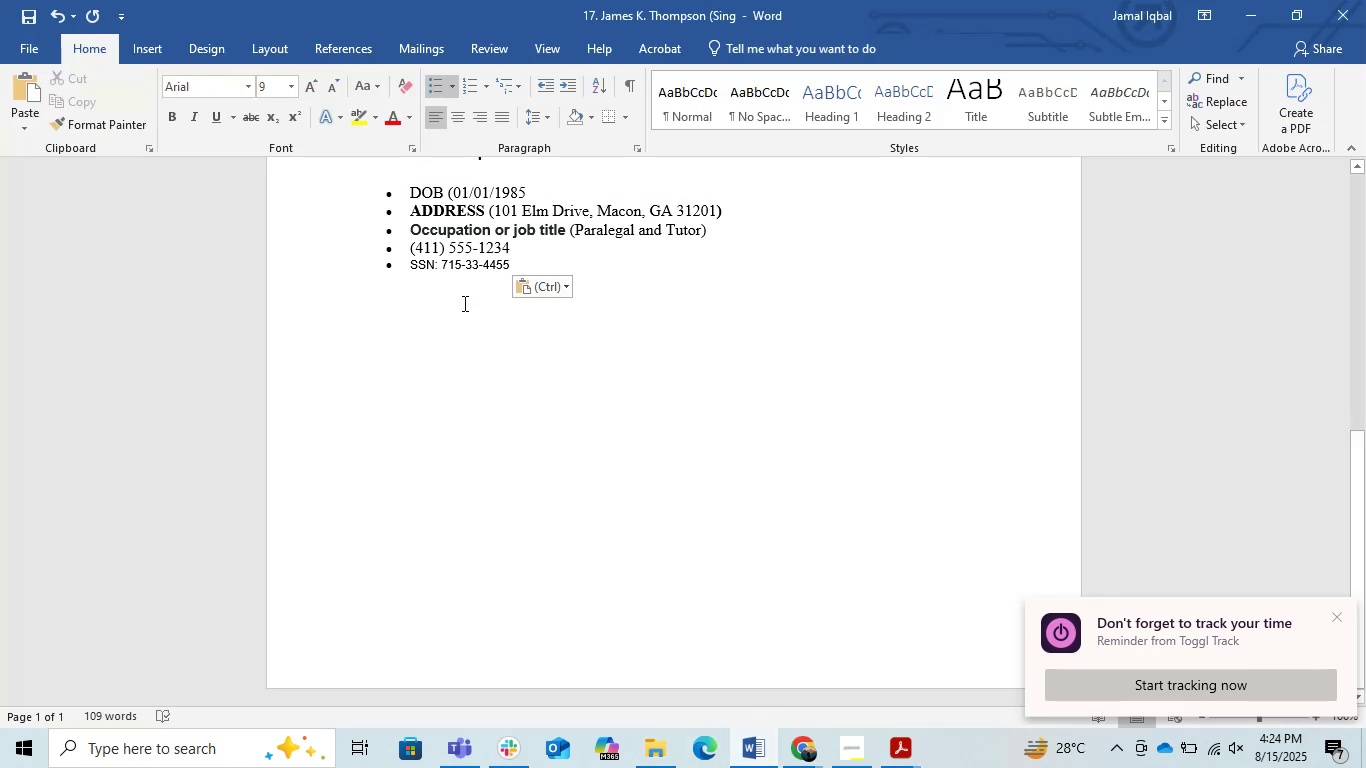 
key(Alt+Tab)
 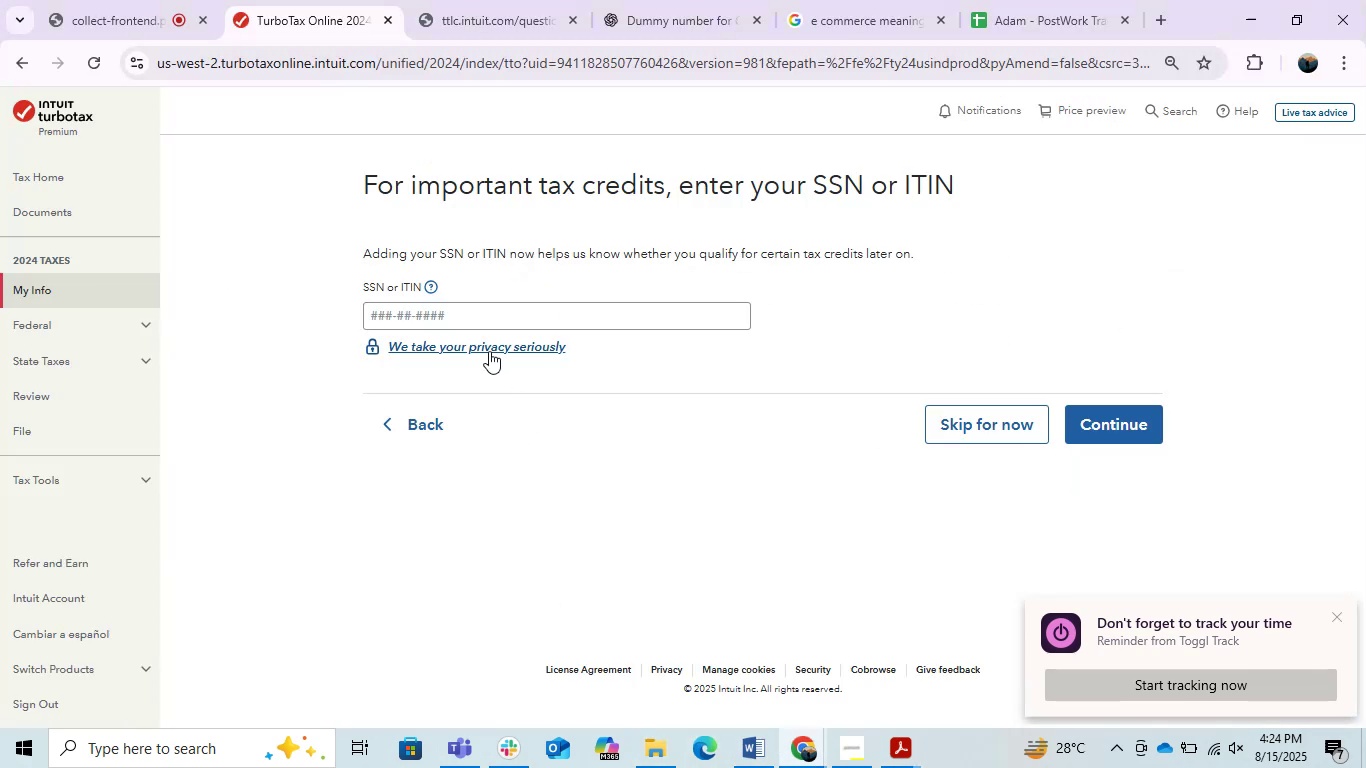 
left_click_drag(start_coordinate=[442, 324], to_coordinate=[432, 324])
 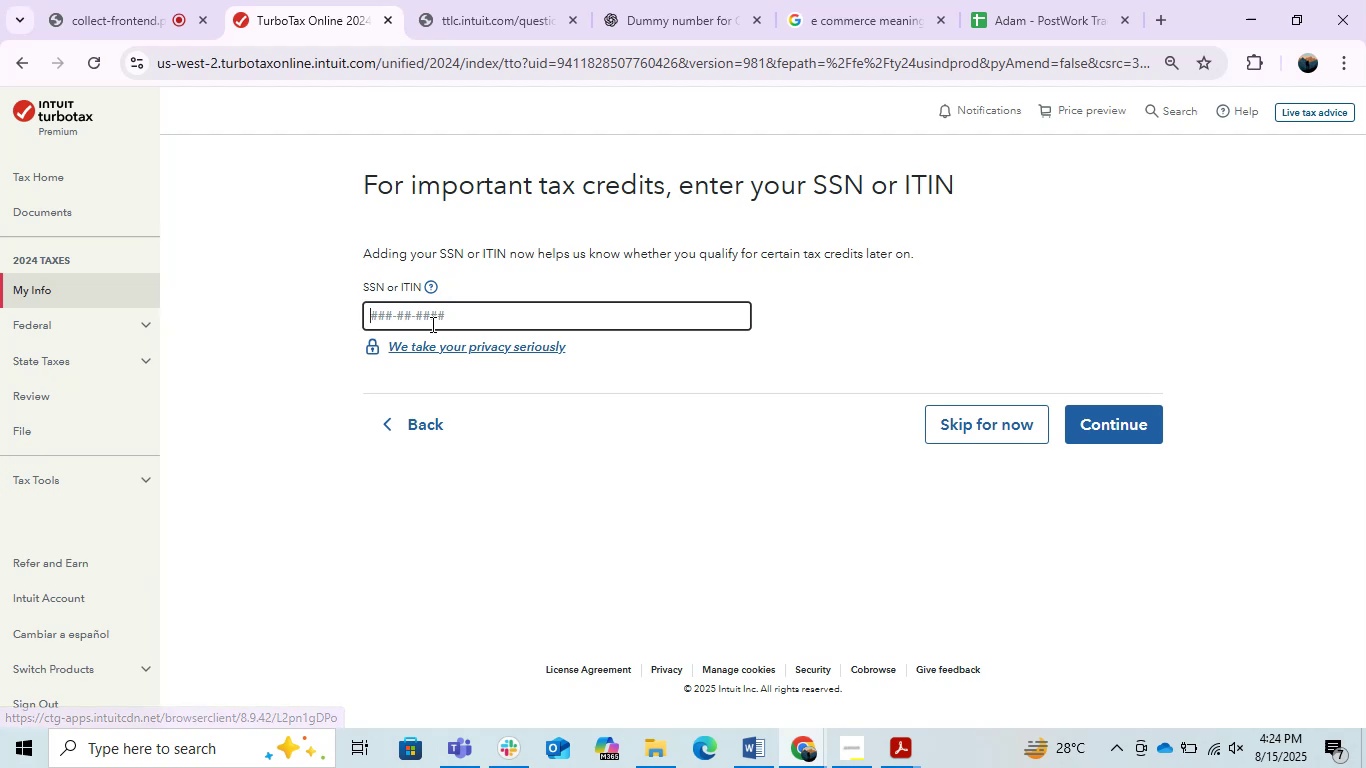 
key(Control+V)
 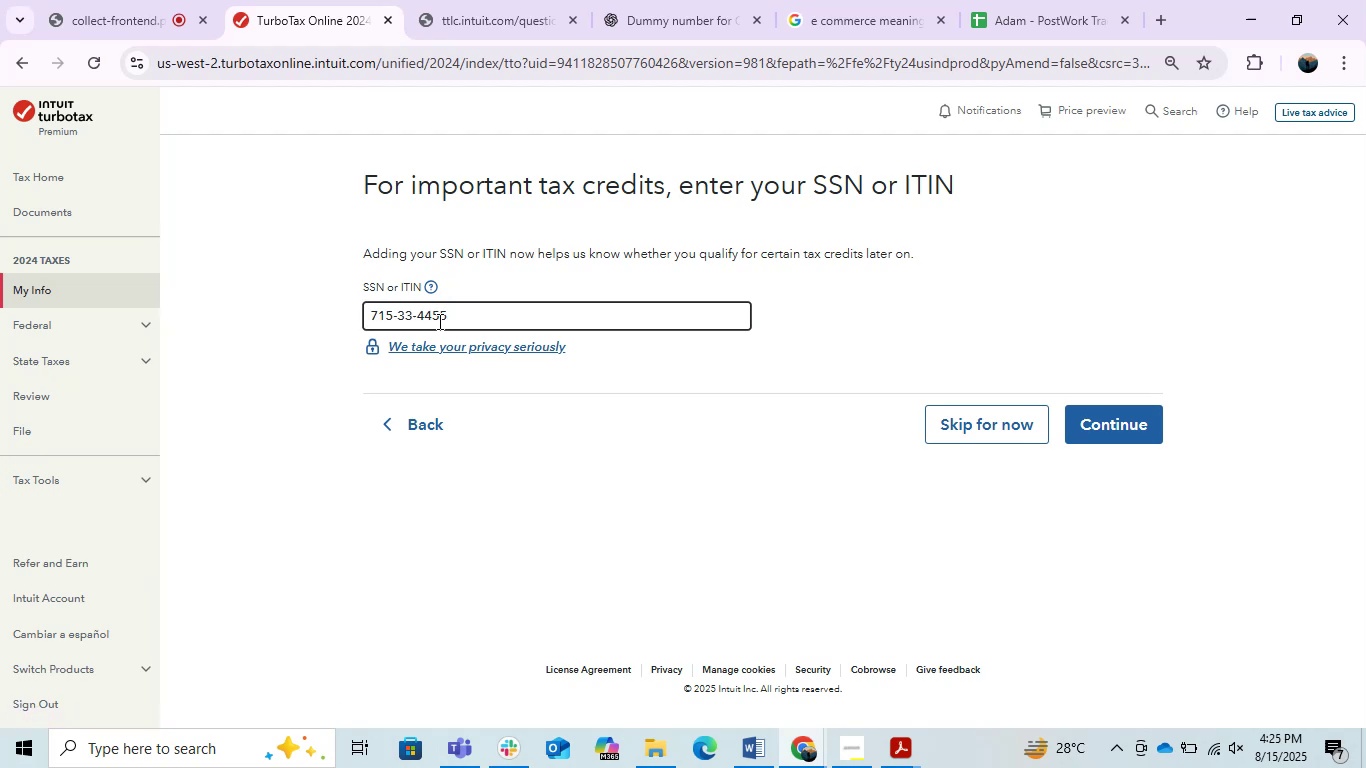 
left_click([694, 484])
 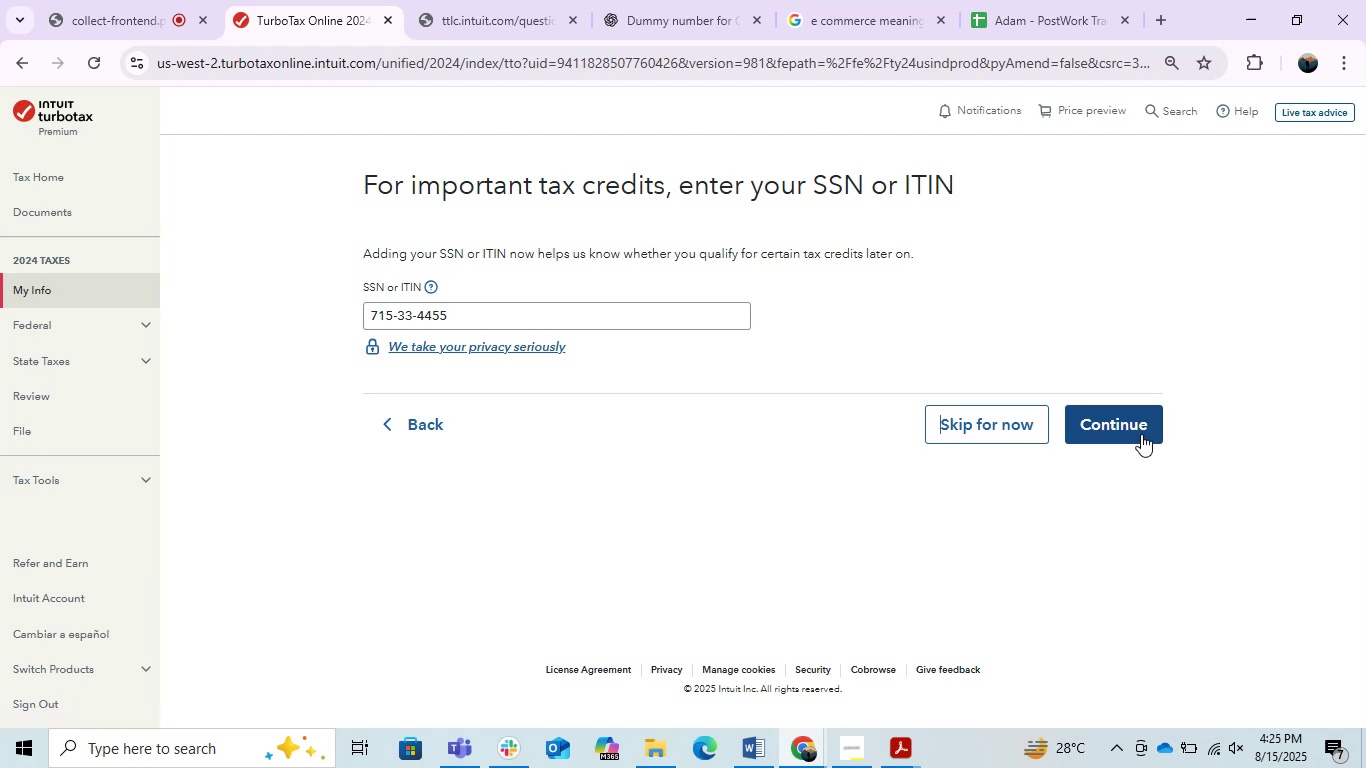 
key(Alt+AltLeft)
 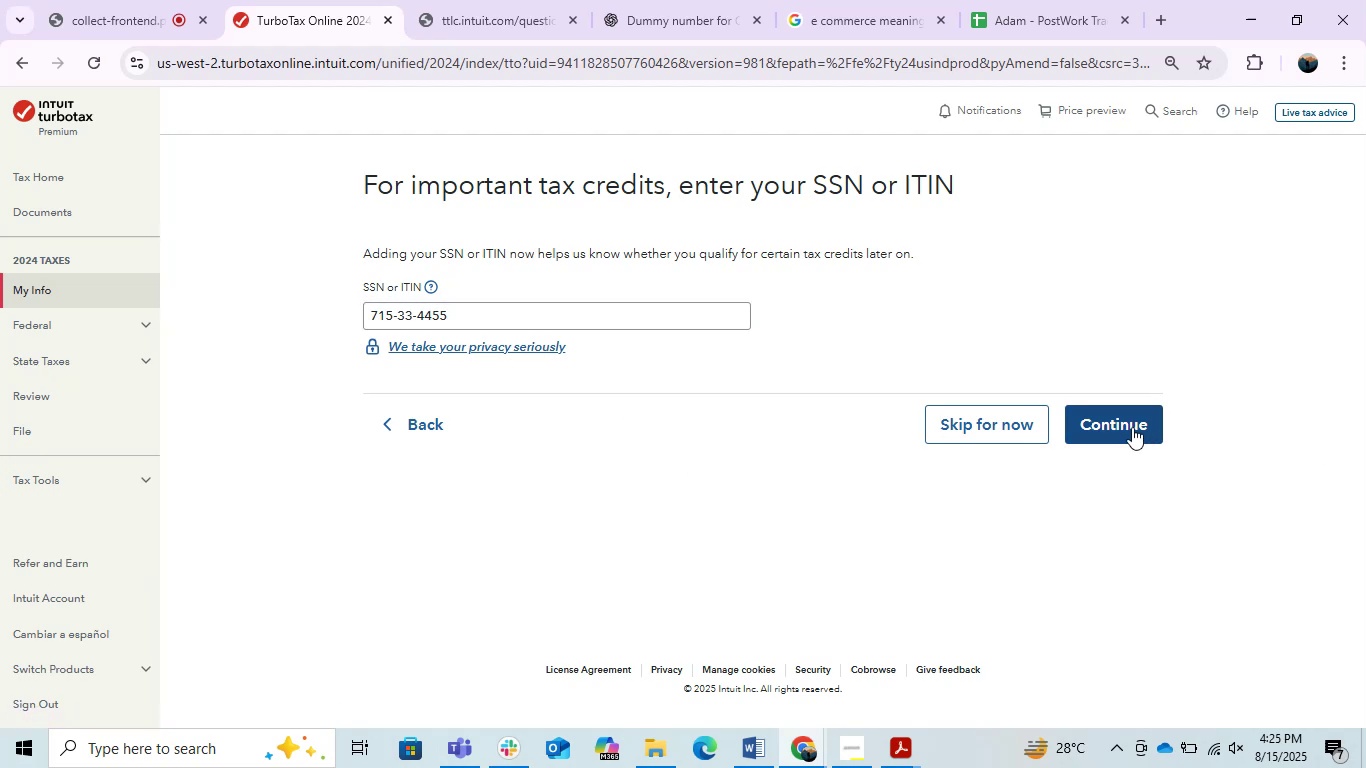 
key(Alt+Tab)
 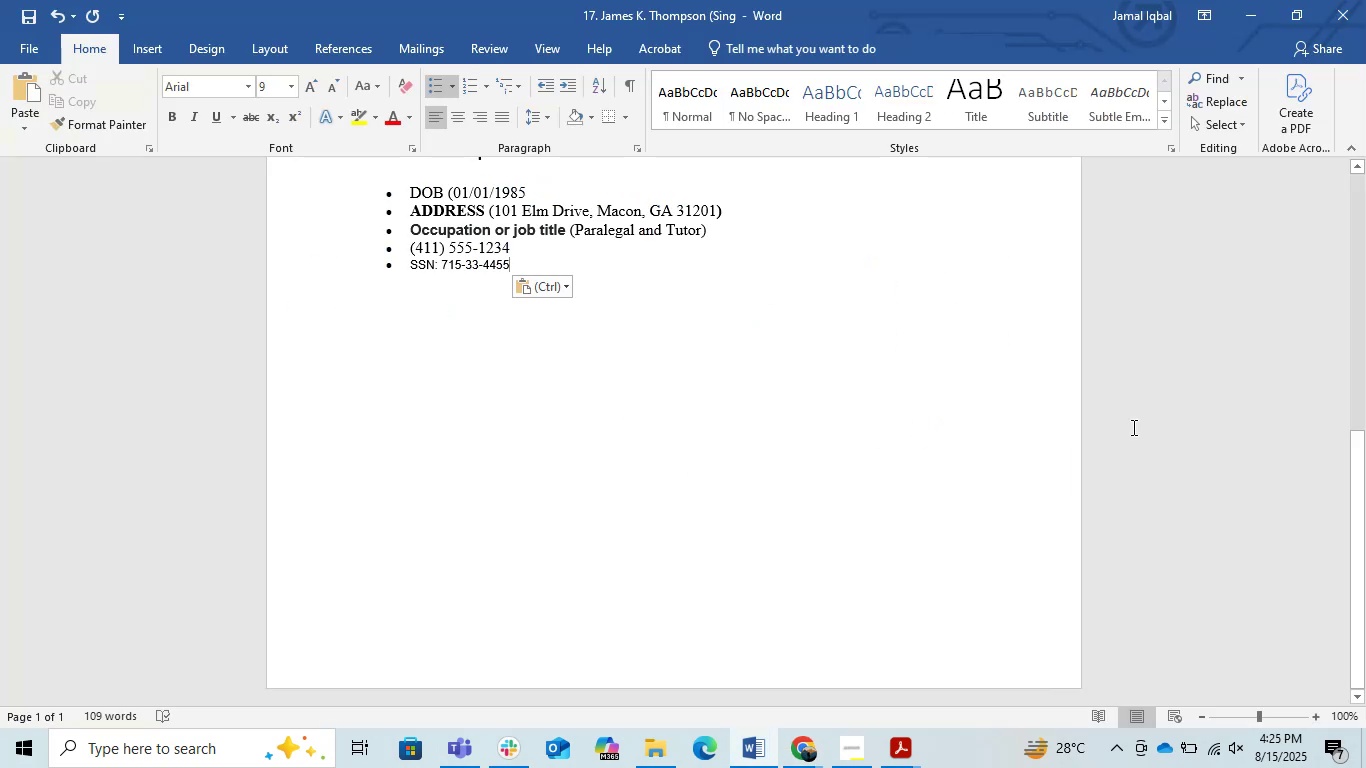 
key(Alt+AltLeft)
 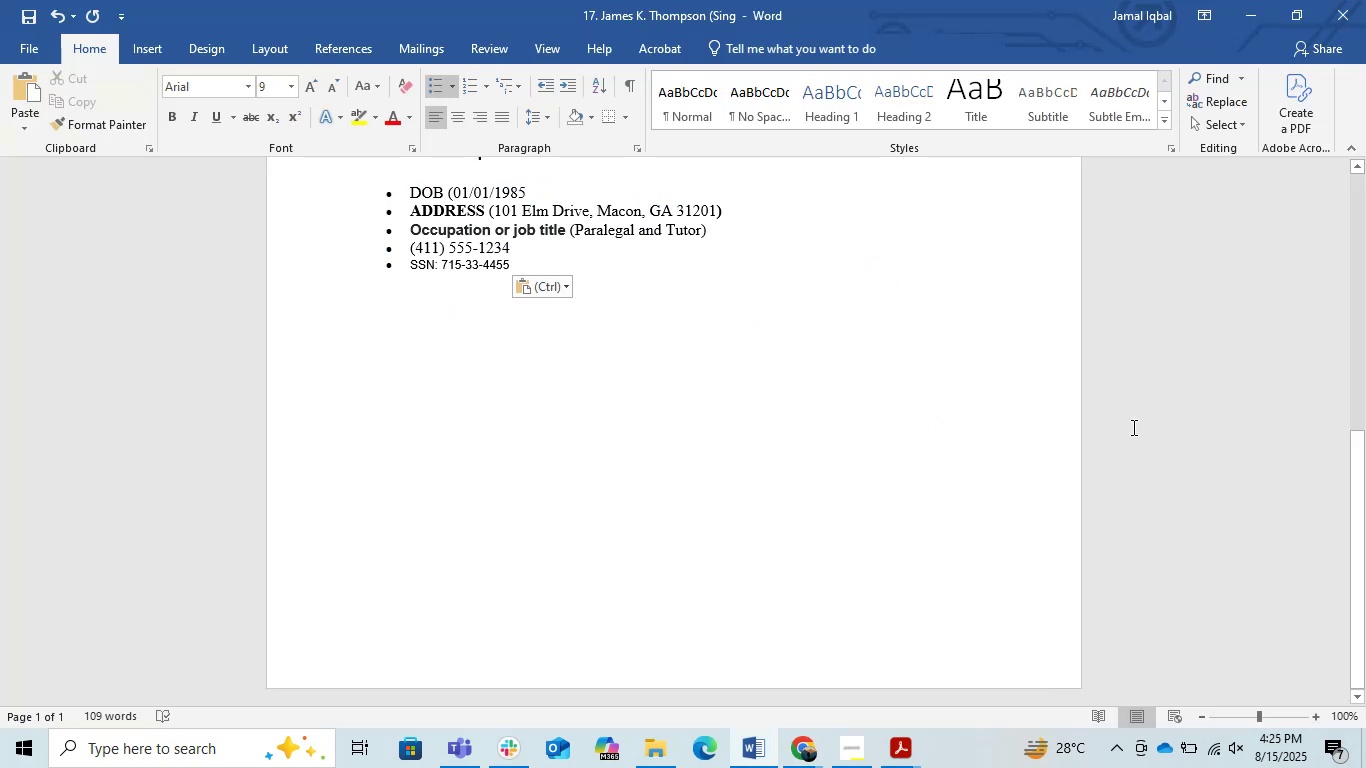 
key(Alt+Tab)
 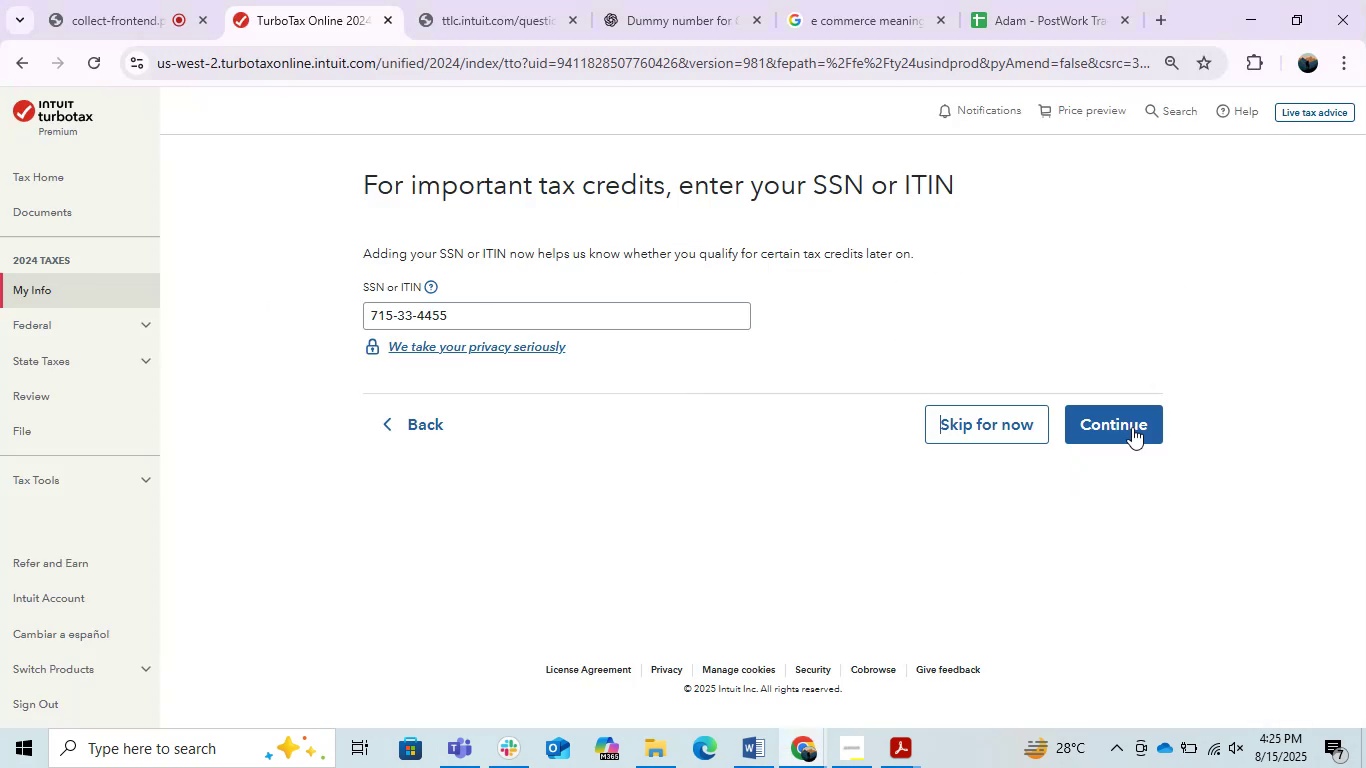 
left_click([1132, 427])
 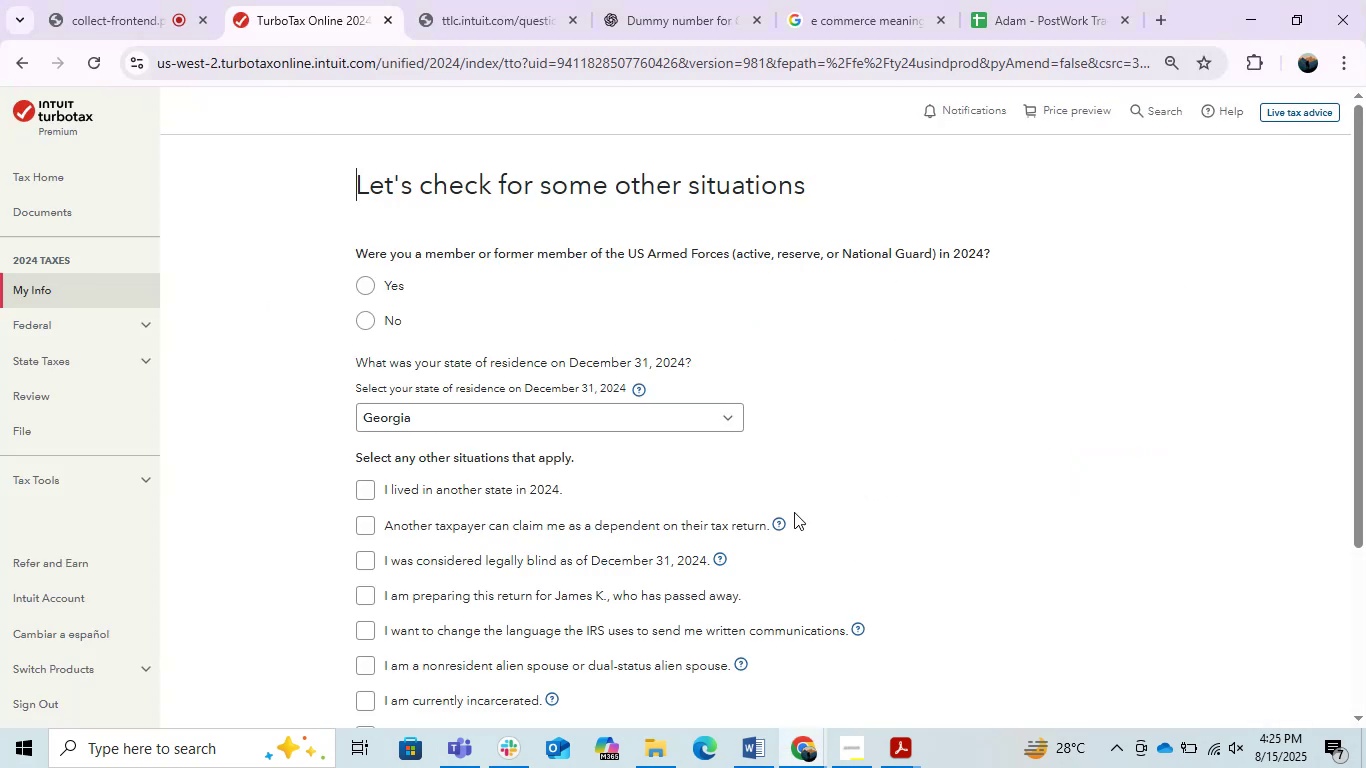 
left_click([369, 328])
 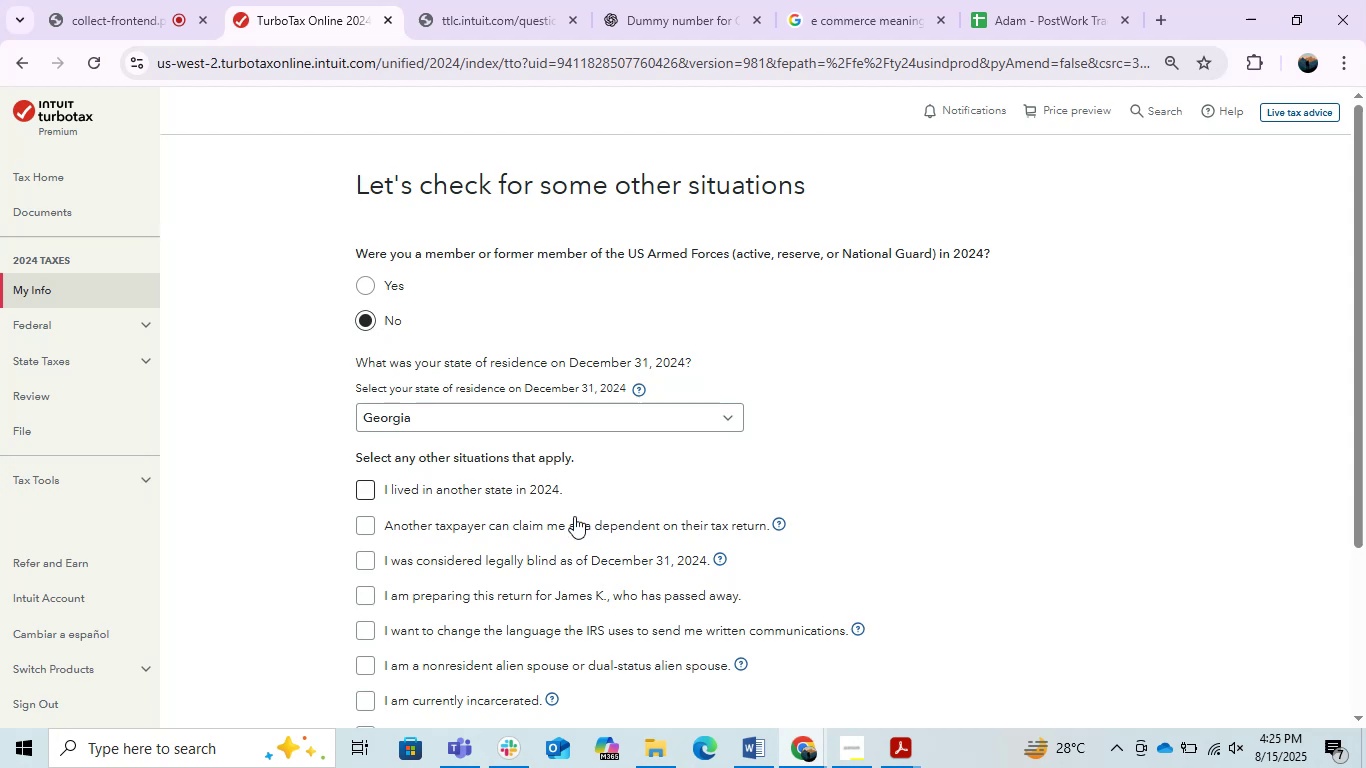 
scroll: coordinate [575, 519], scroll_direction: down, amount: 3.0
 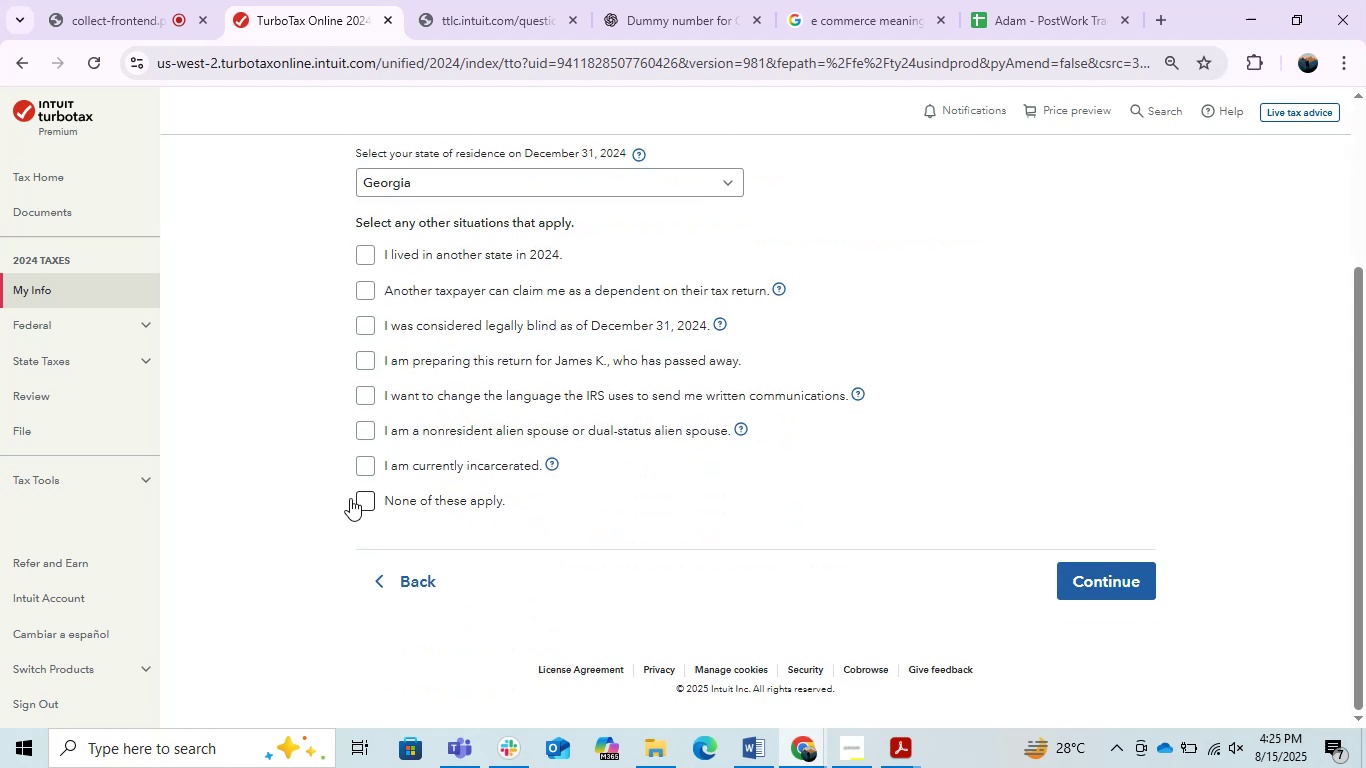 
left_click([347, 498])
 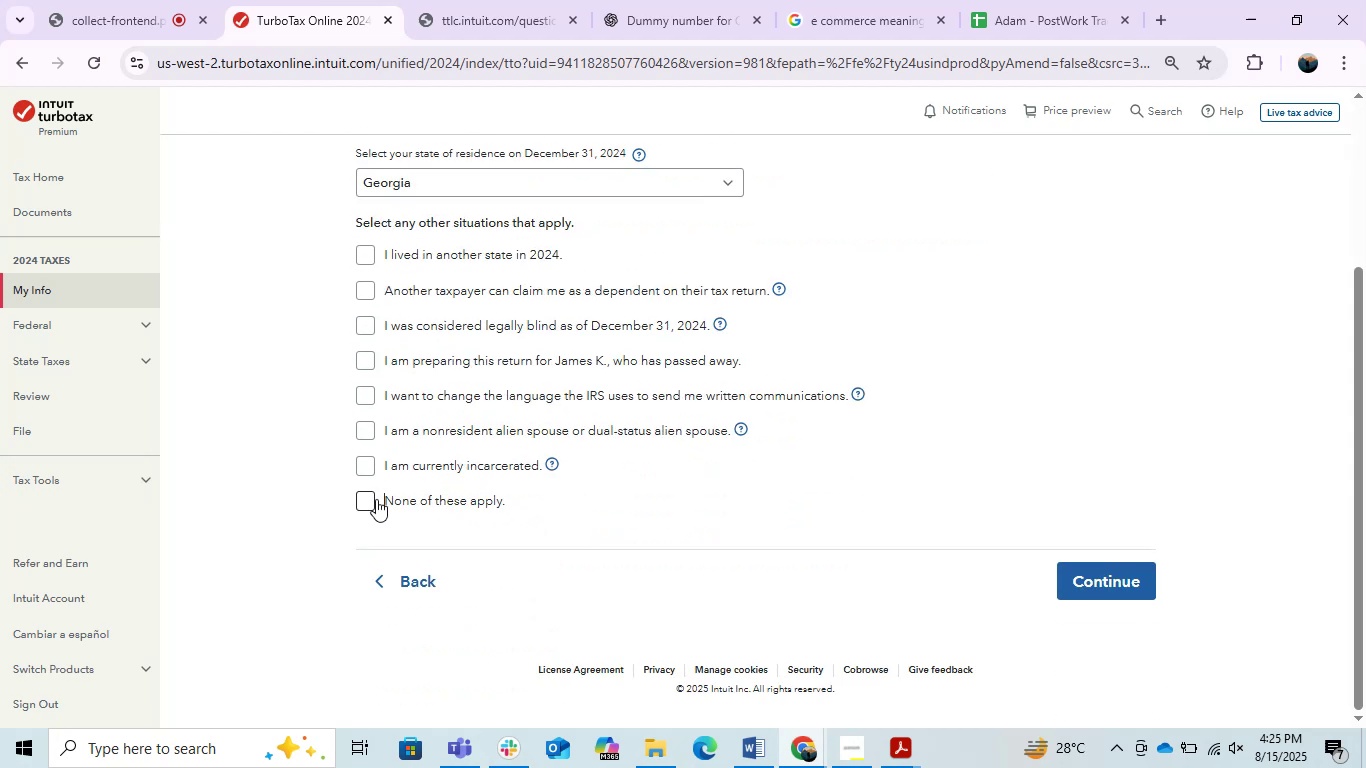 
left_click([376, 499])
 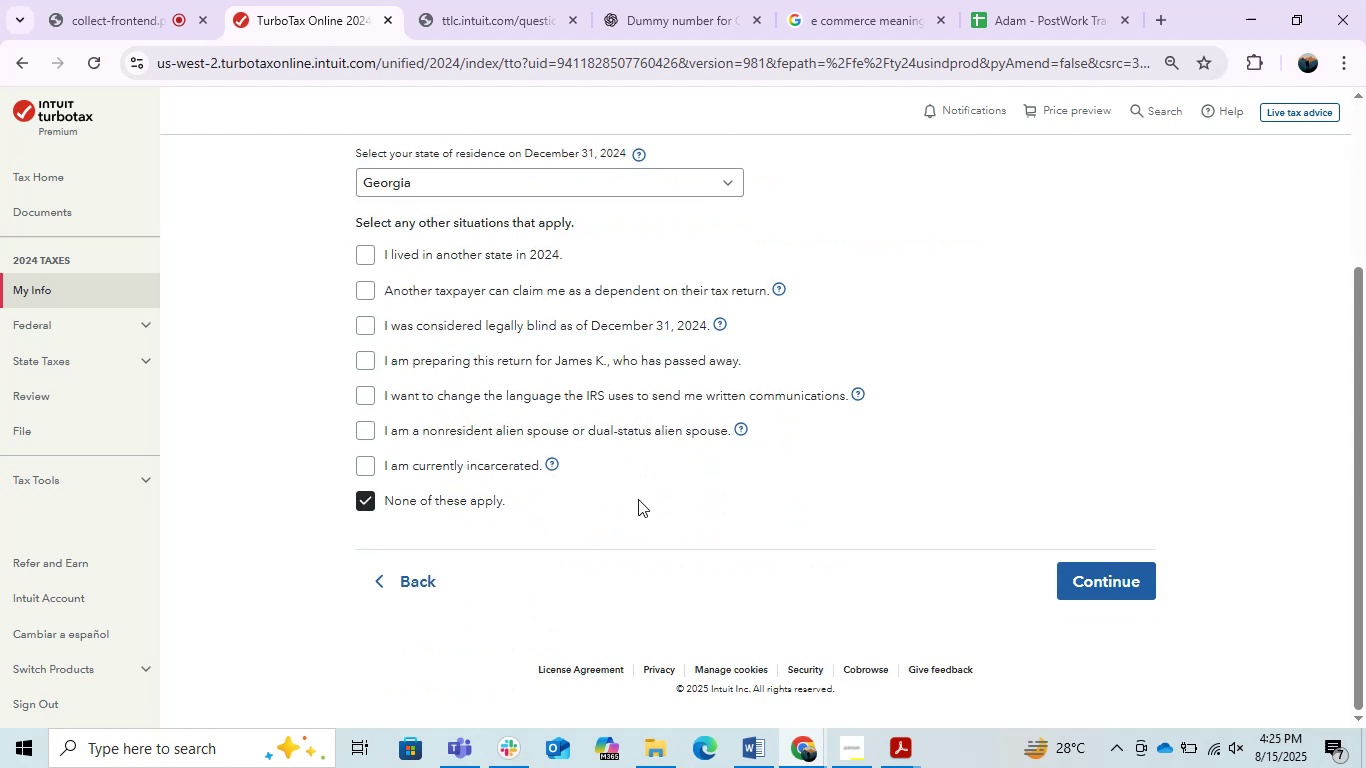 
scroll: coordinate [638, 499], scroll_direction: up, amount: 1.0
 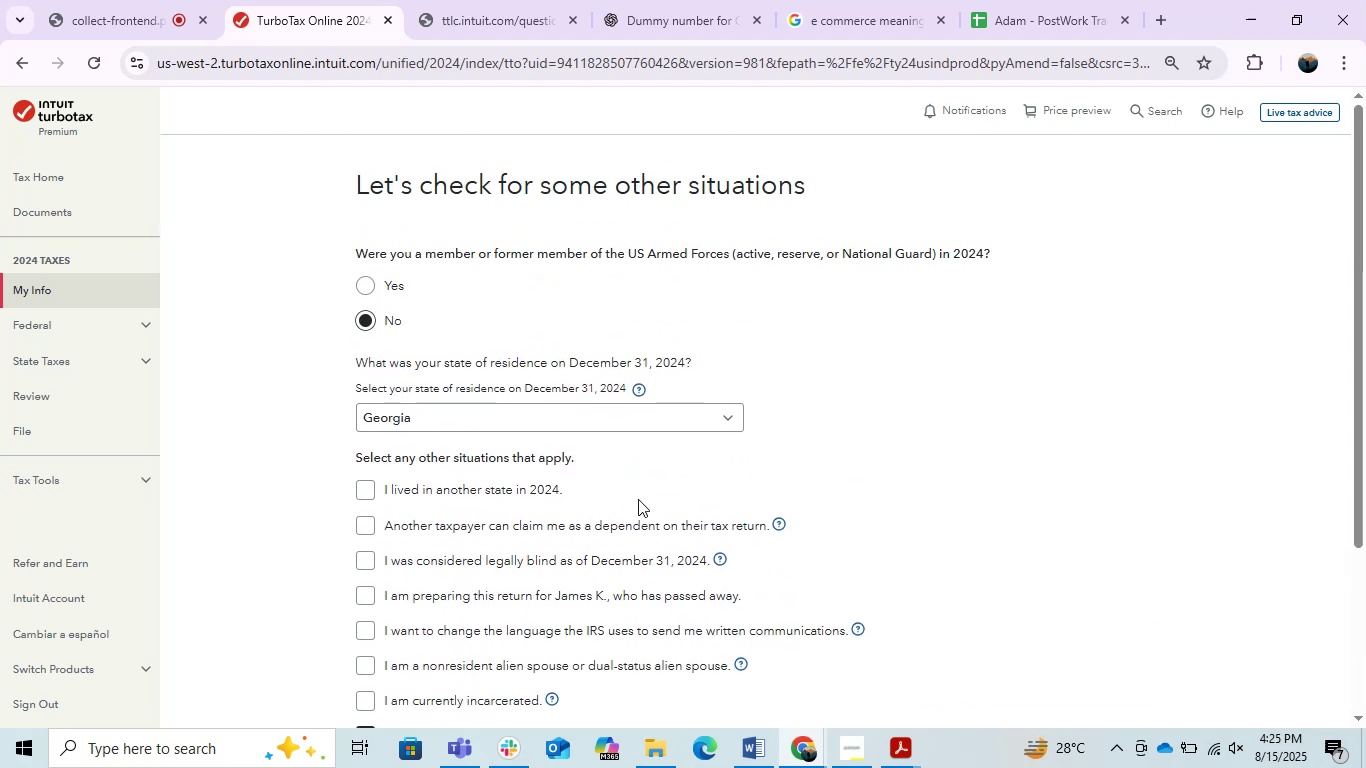 
scroll: coordinate [638, 499], scroll_direction: down, amount: 1.0
 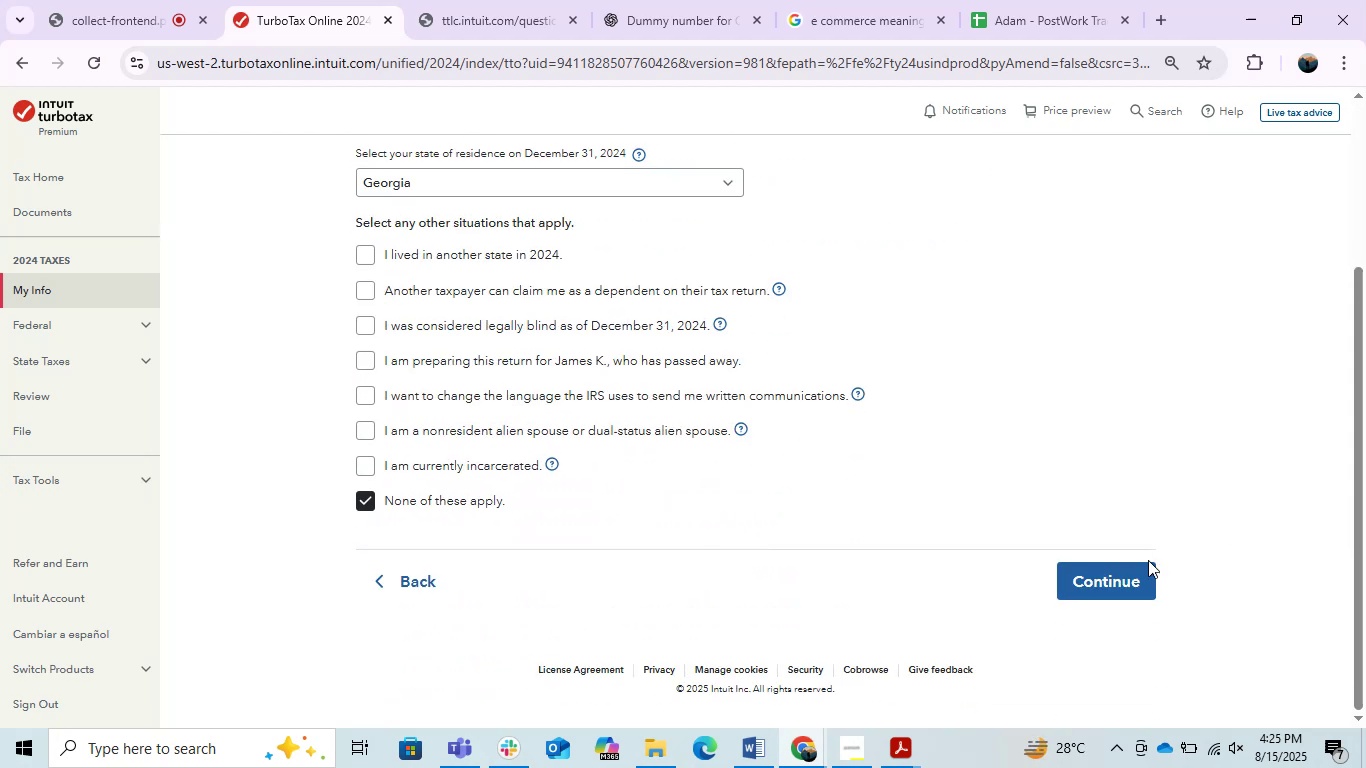 
left_click([1141, 582])
 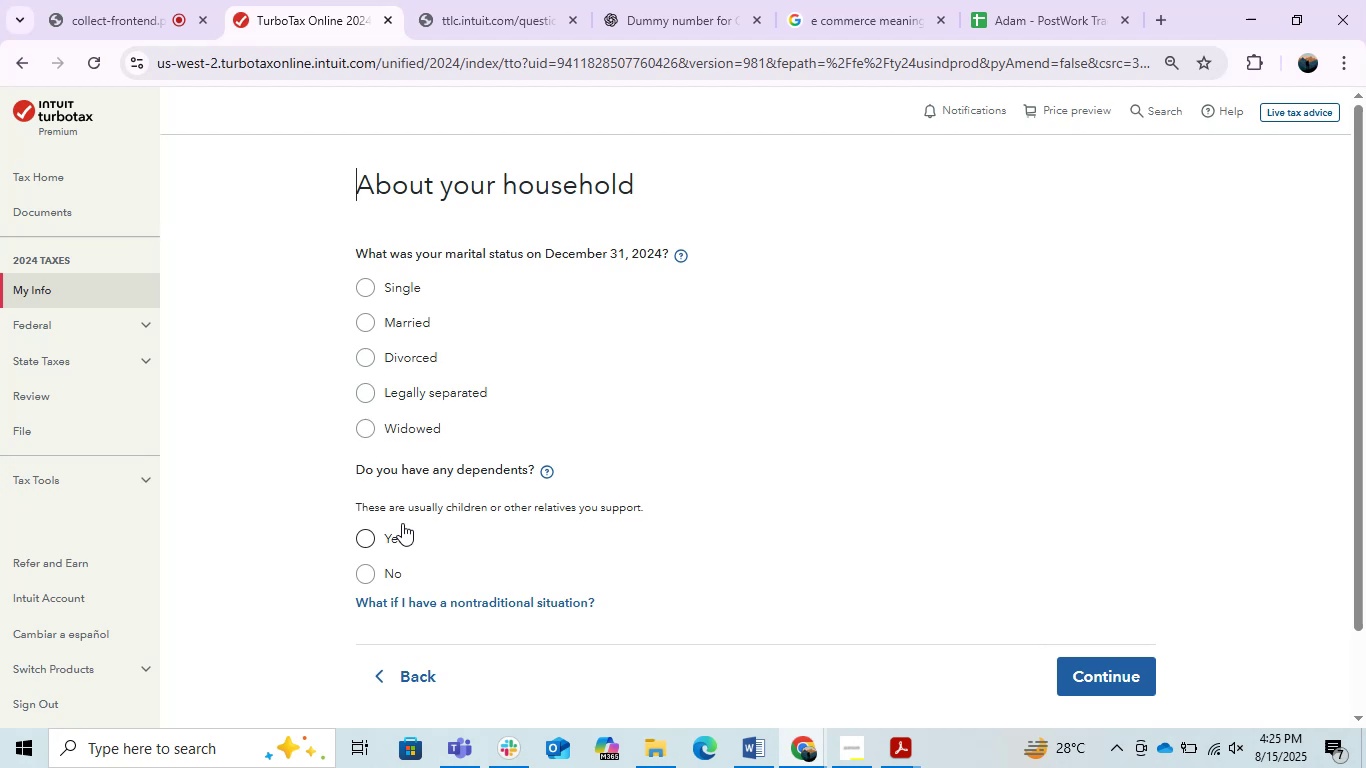 
wait(10.74)
 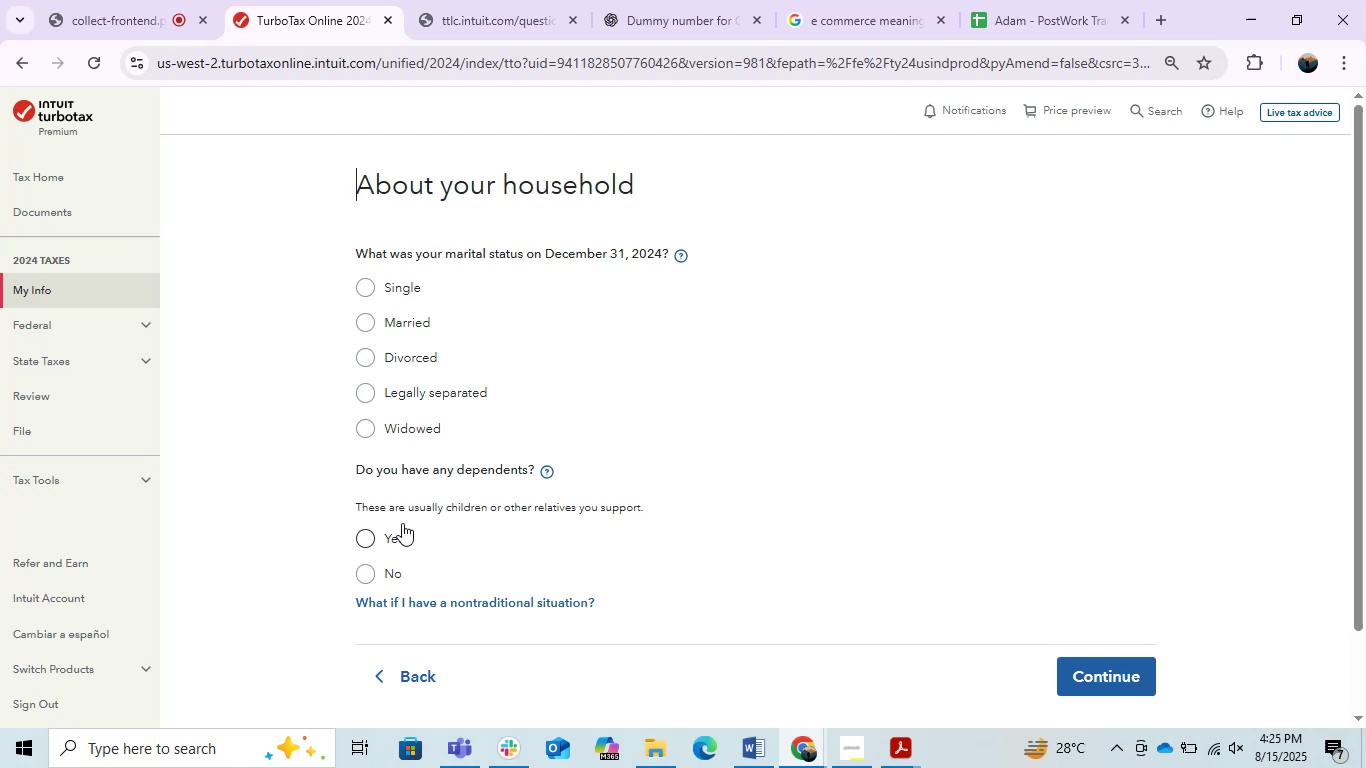 
scroll: coordinate [444, 610], scroll_direction: down, amount: 6.0
 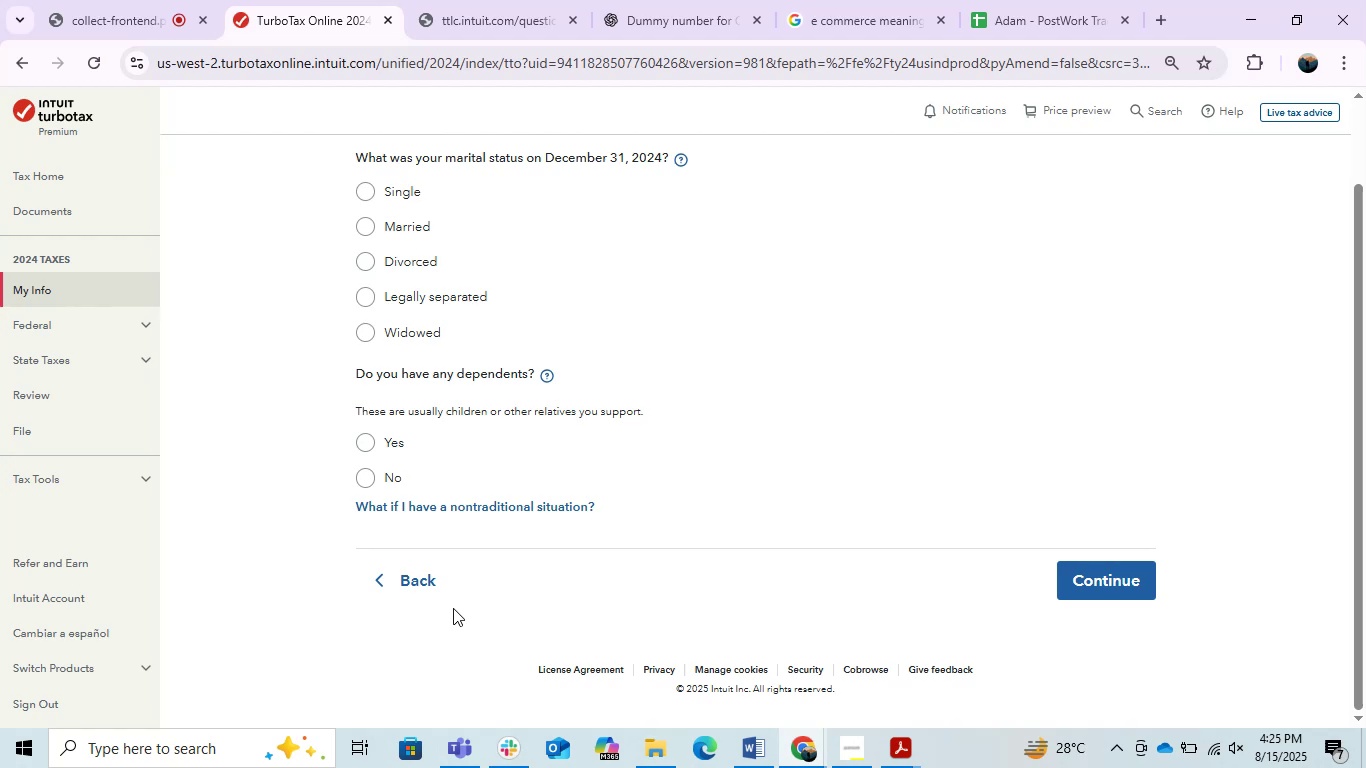 
wait(17.11)
 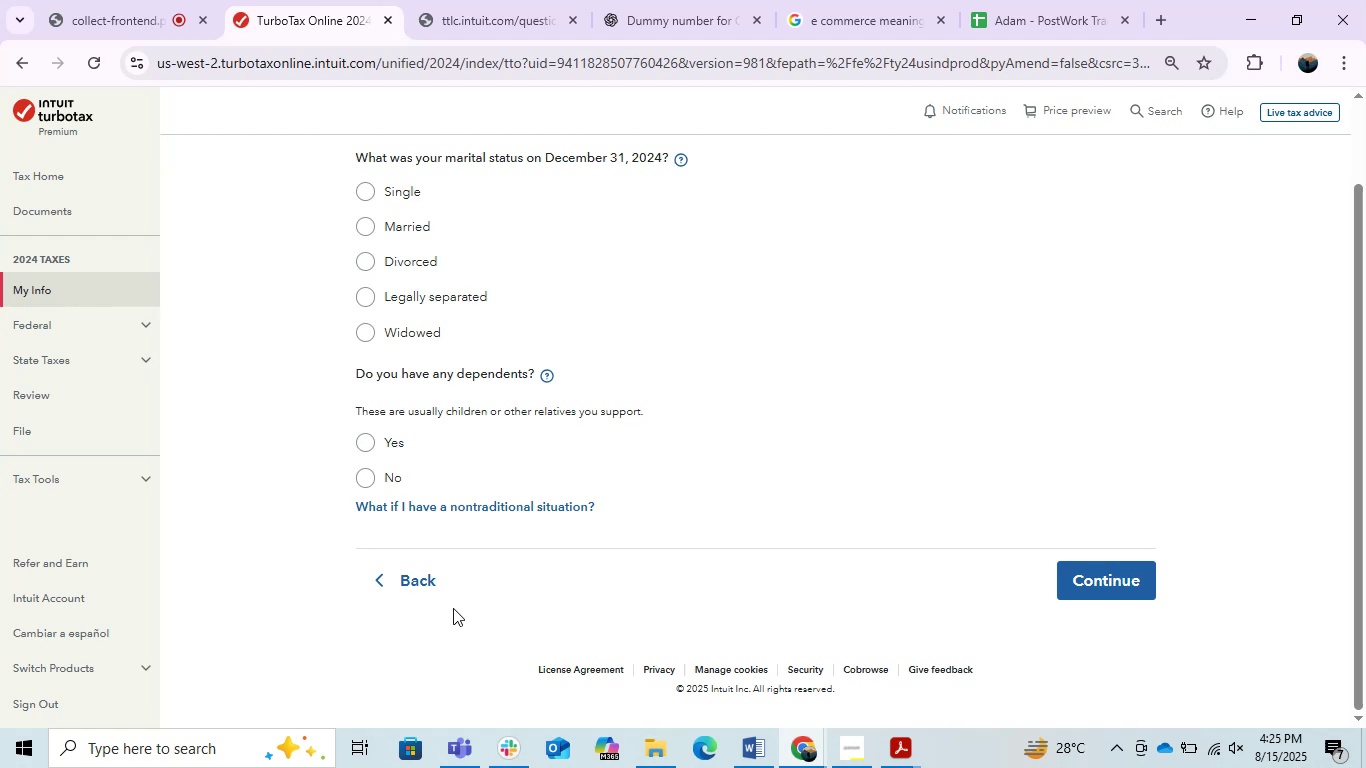 
scroll: coordinate [698, 544], scroll_direction: up, amount: 1.0
 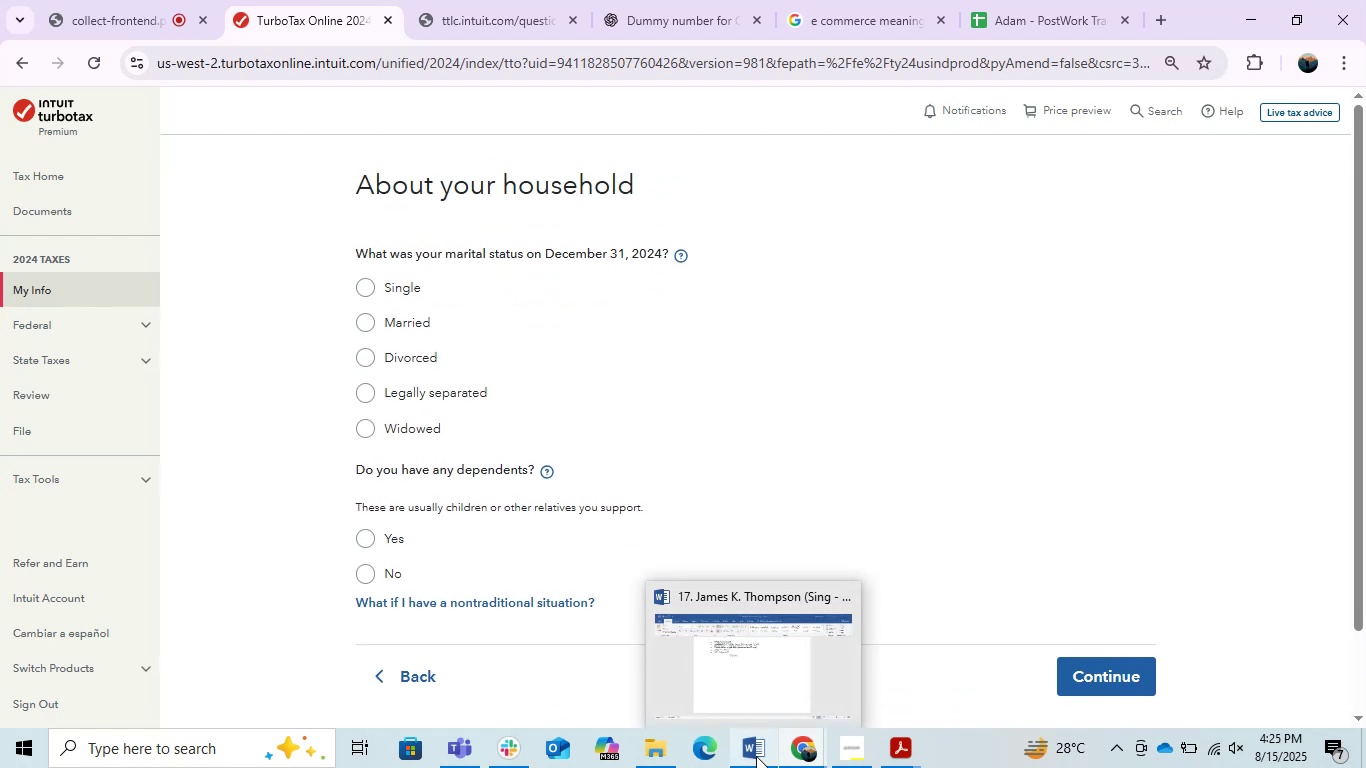 
left_click([752, 750])
 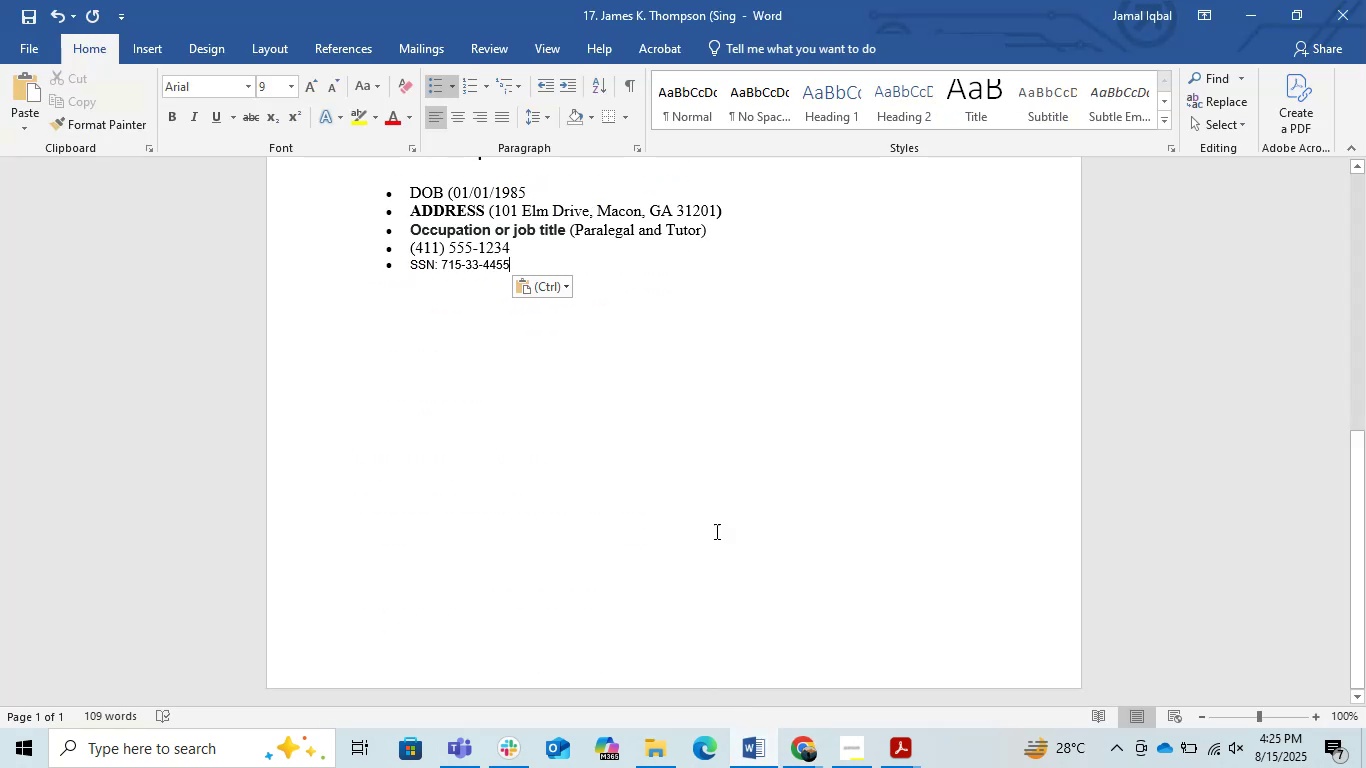 
scroll: coordinate [715, 467], scroll_direction: up, amount: 4.0
 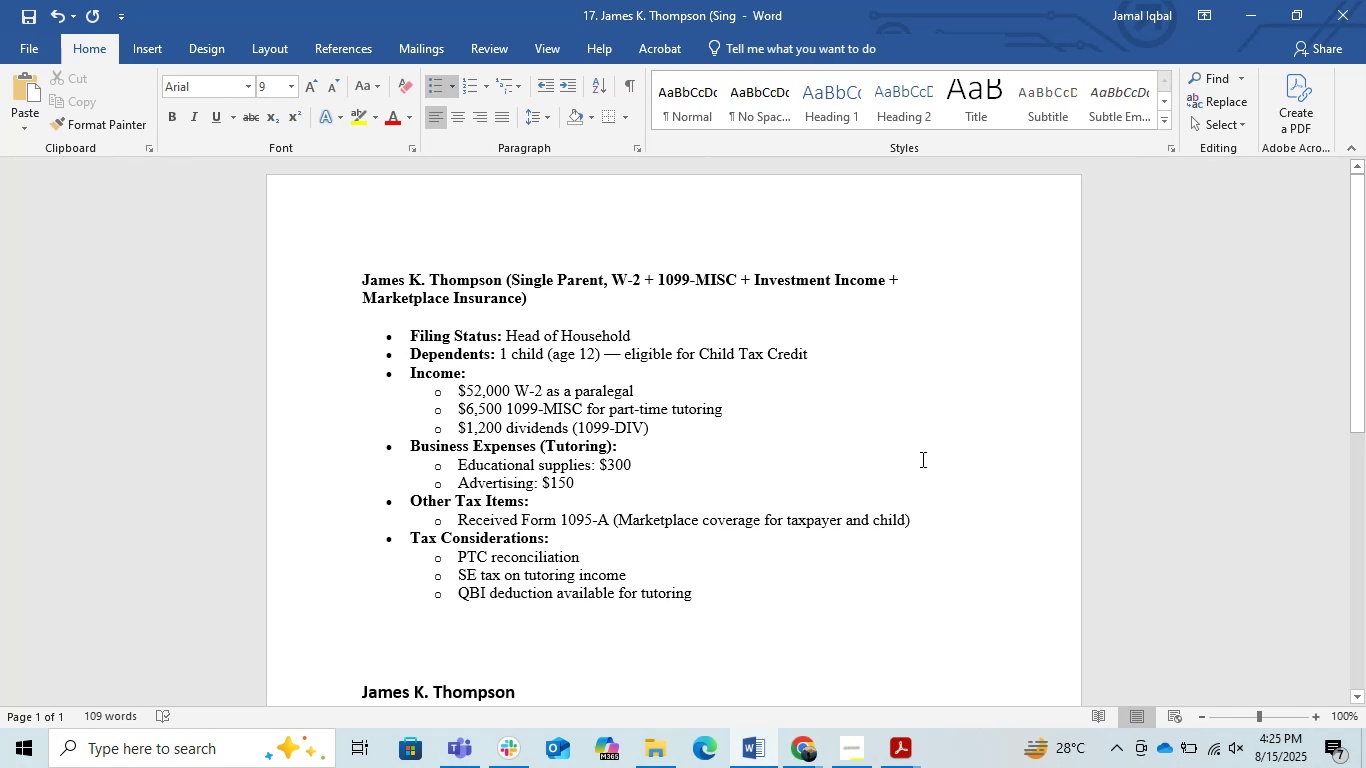 
wait(15.58)
 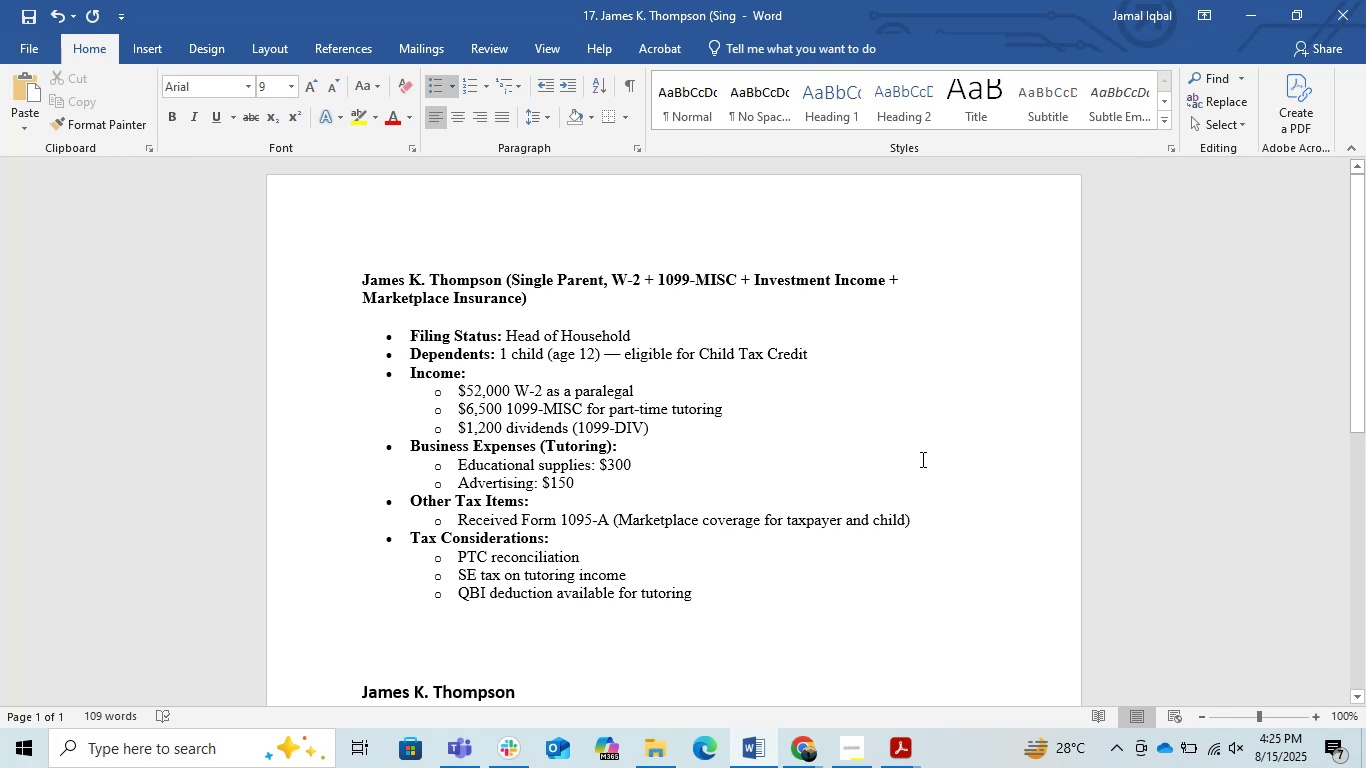 
left_click([749, 750])
 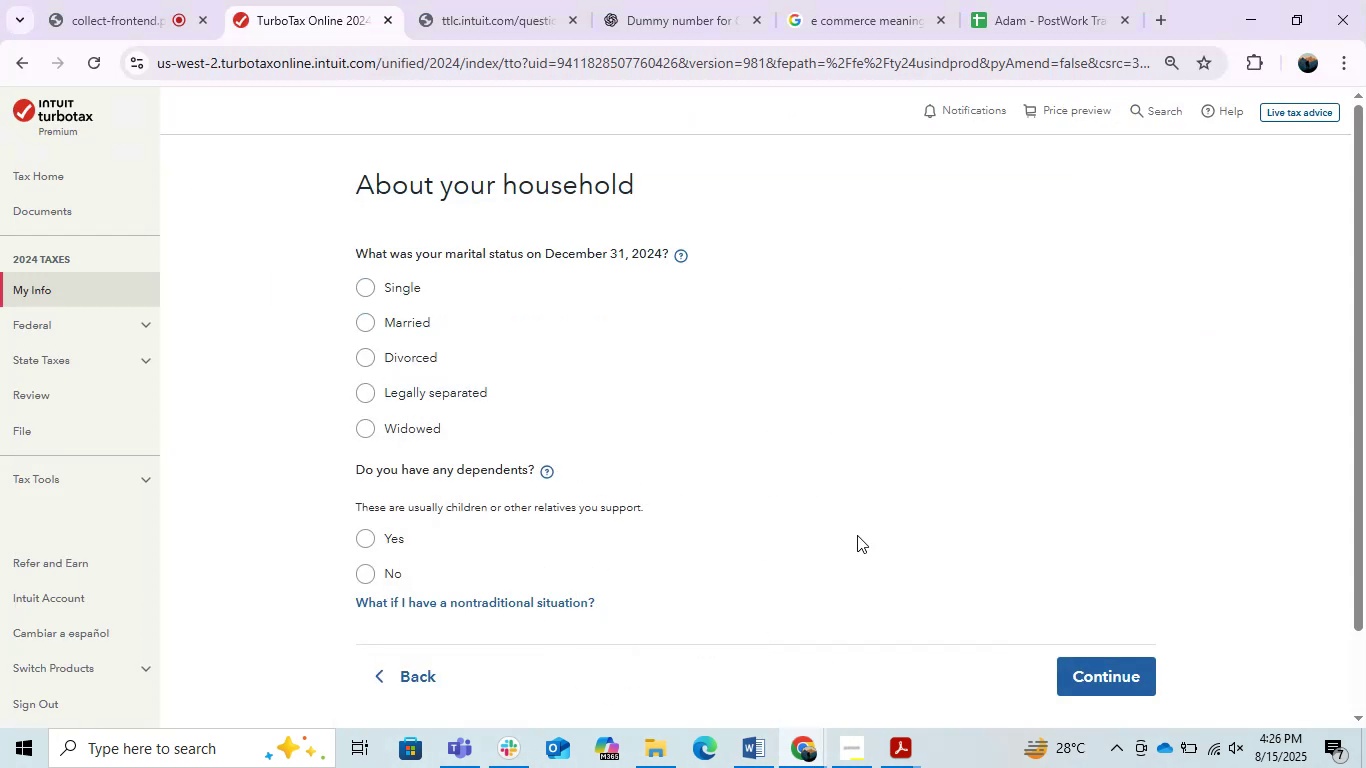 
key(PrintScreen)
 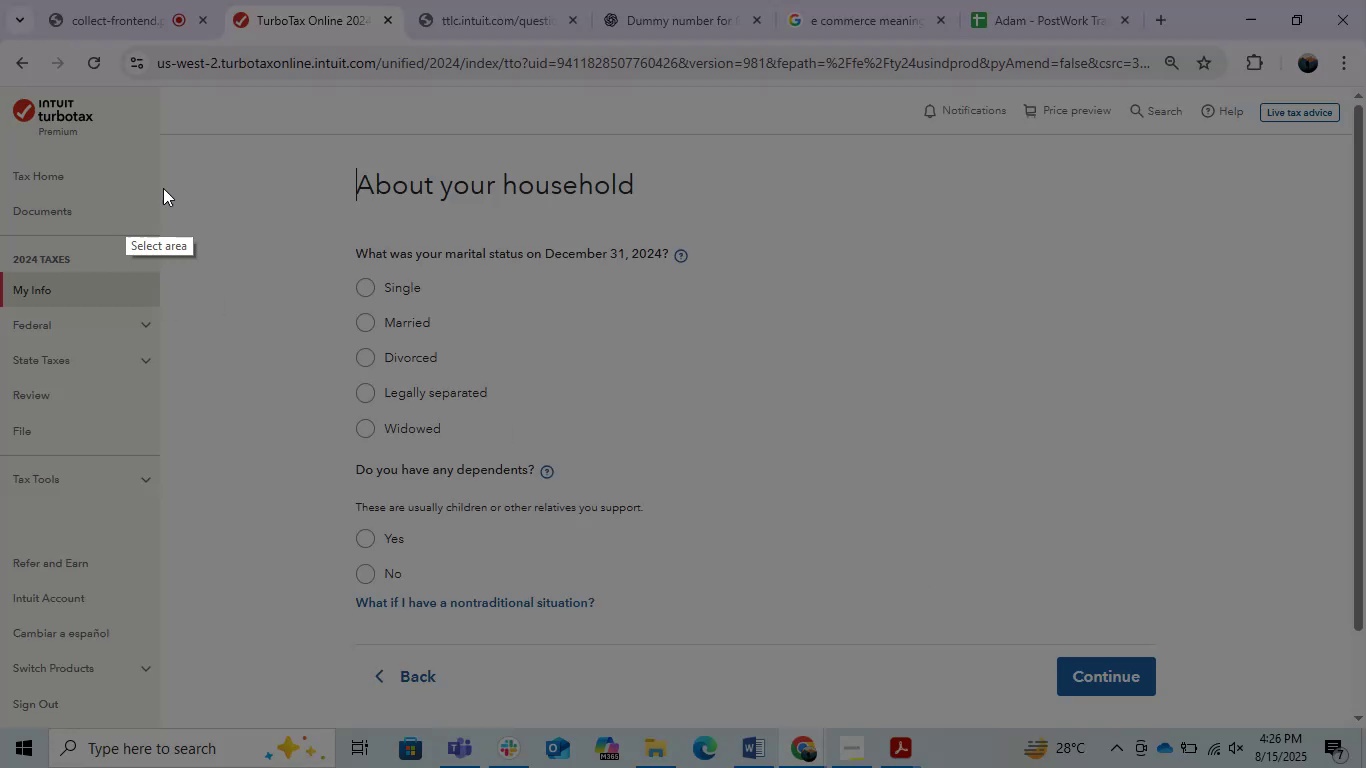 
left_click_drag(start_coordinate=[278, 171], to_coordinate=[904, 631])
 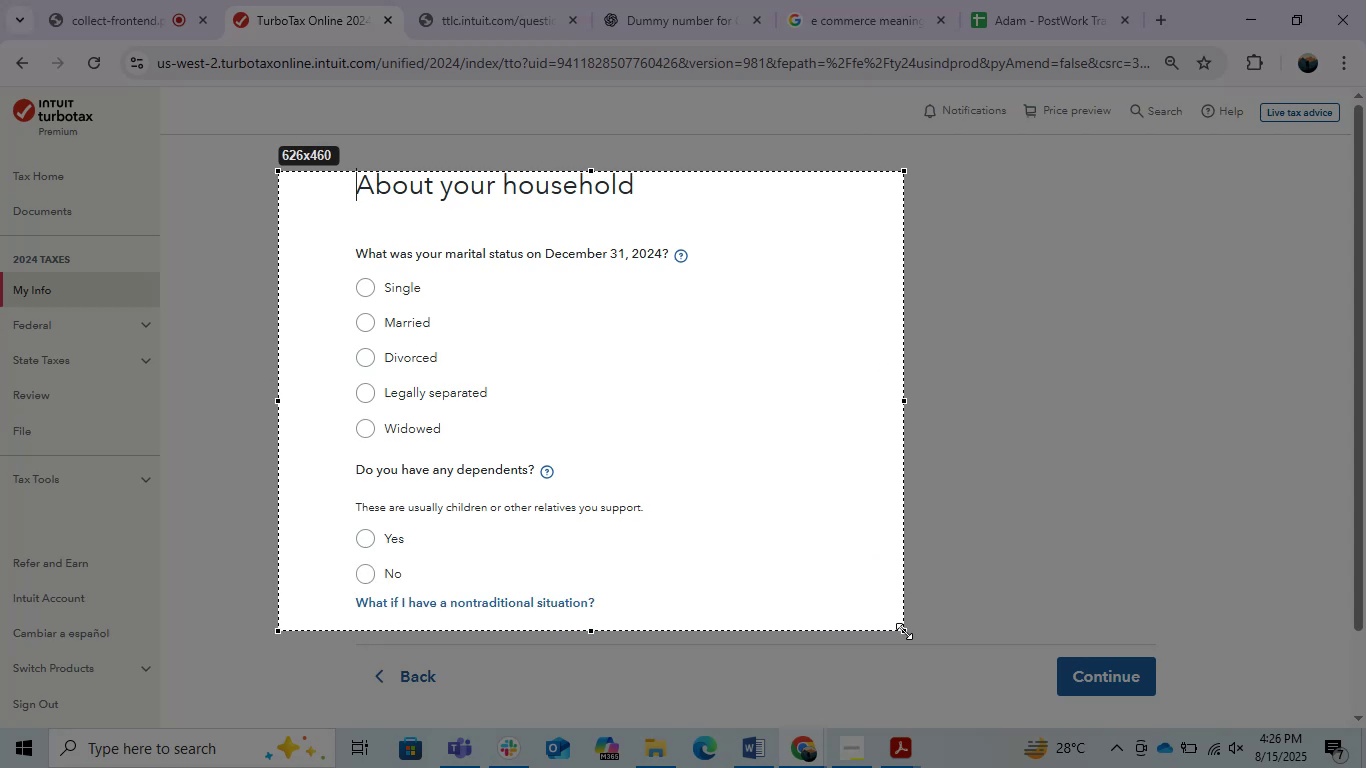 
key(Control+V)
 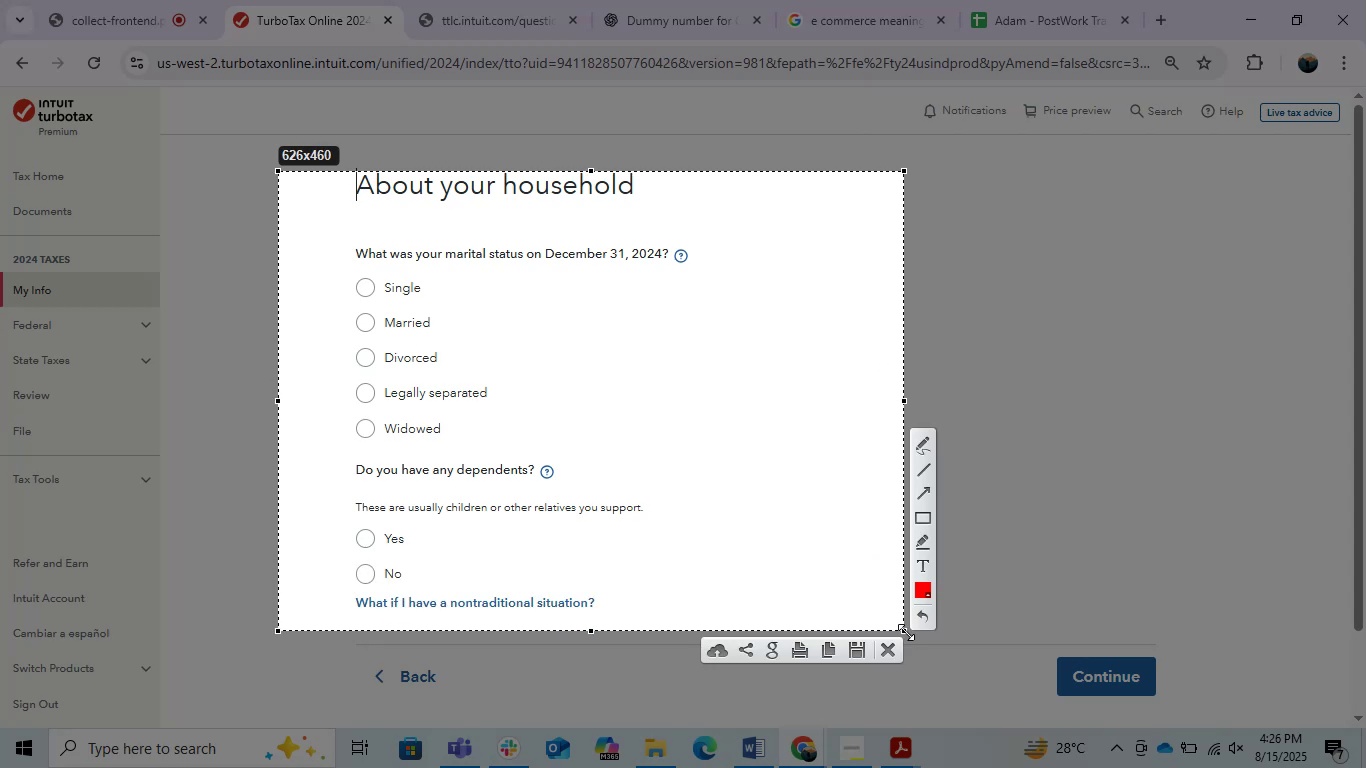 
key(Control+C)
 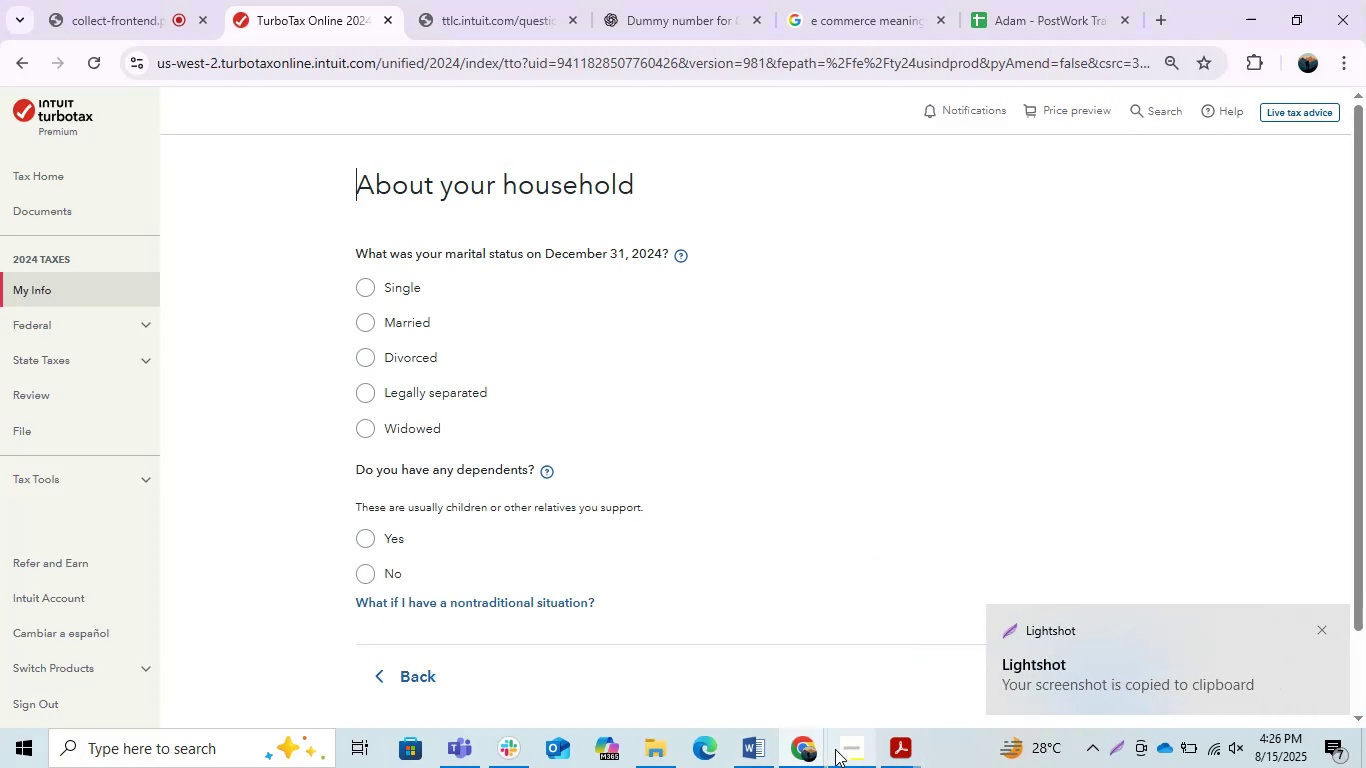 
left_click([819, 743])
 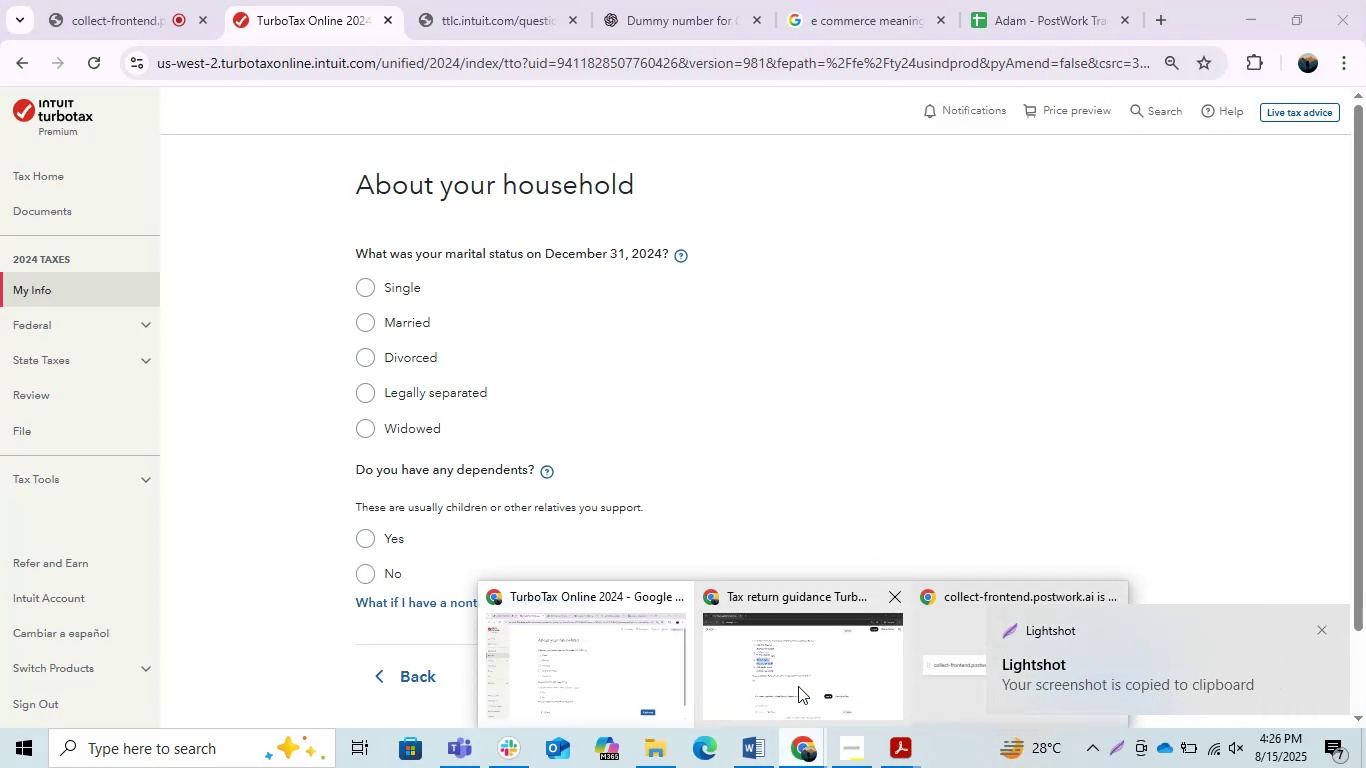 
double_click([798, 684])
 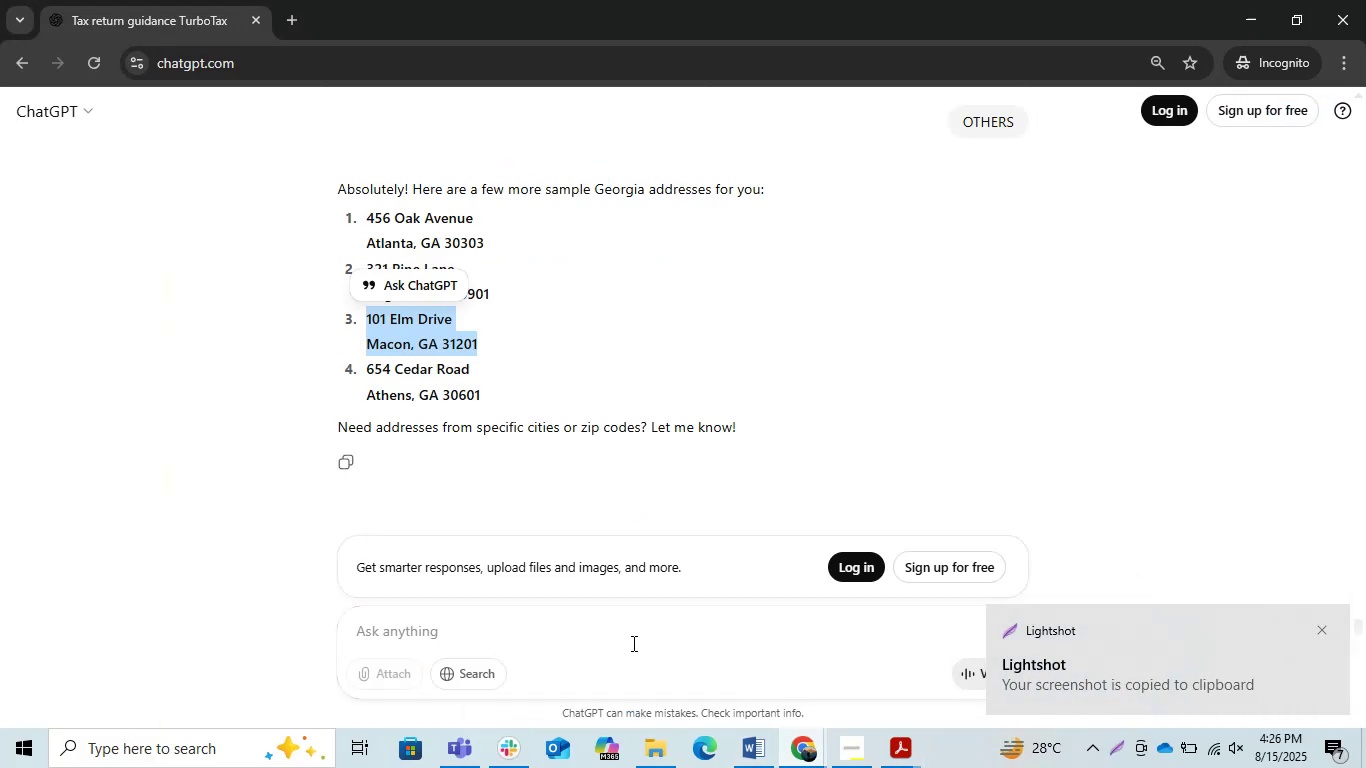 
left_click([632, 643])
 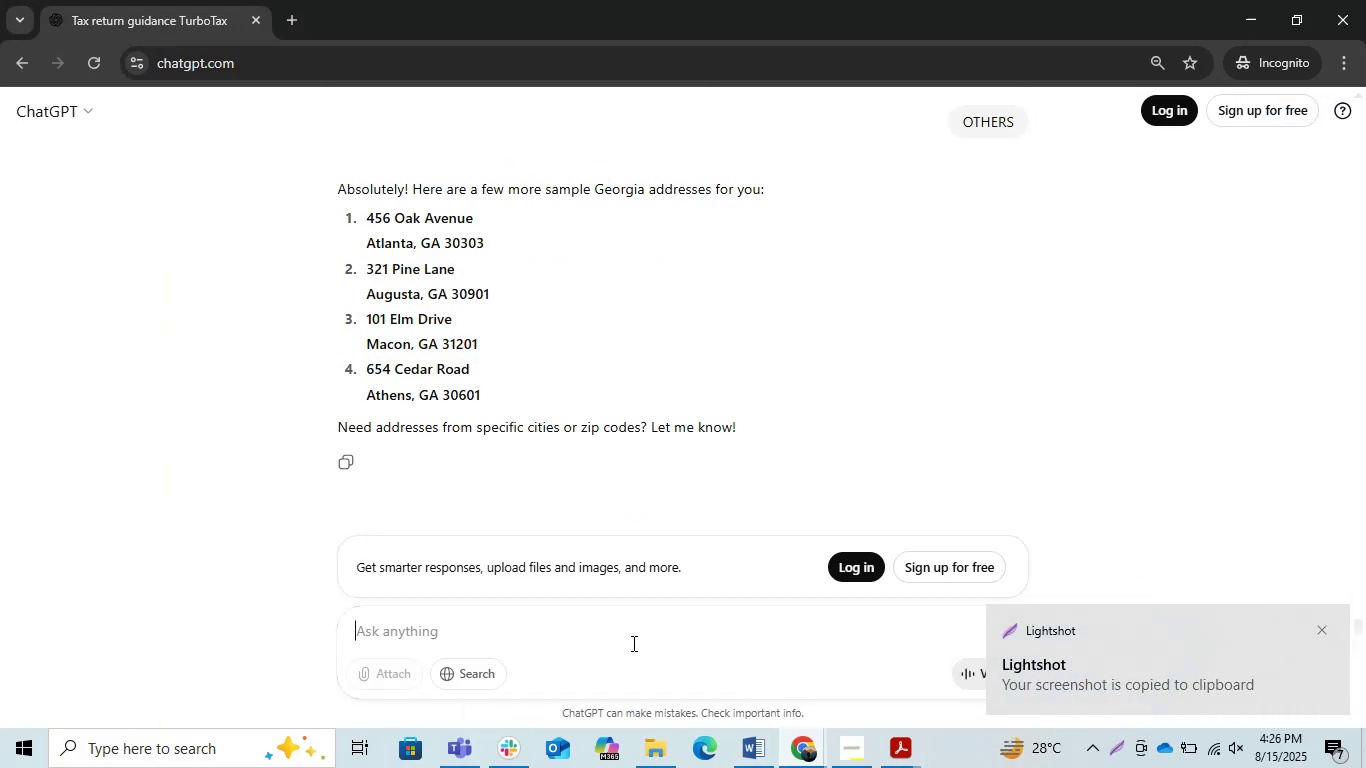 
key(Control+V)
 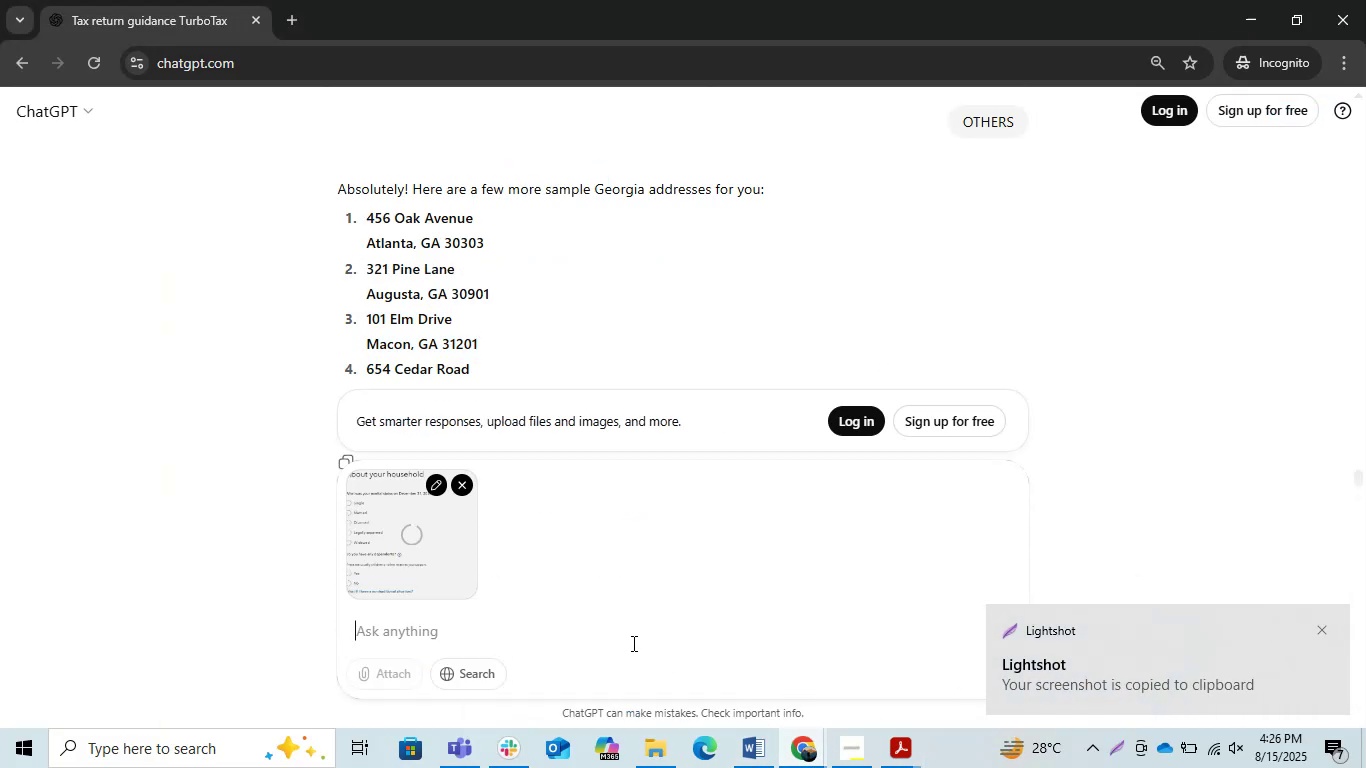 
type(which options to be selected)
 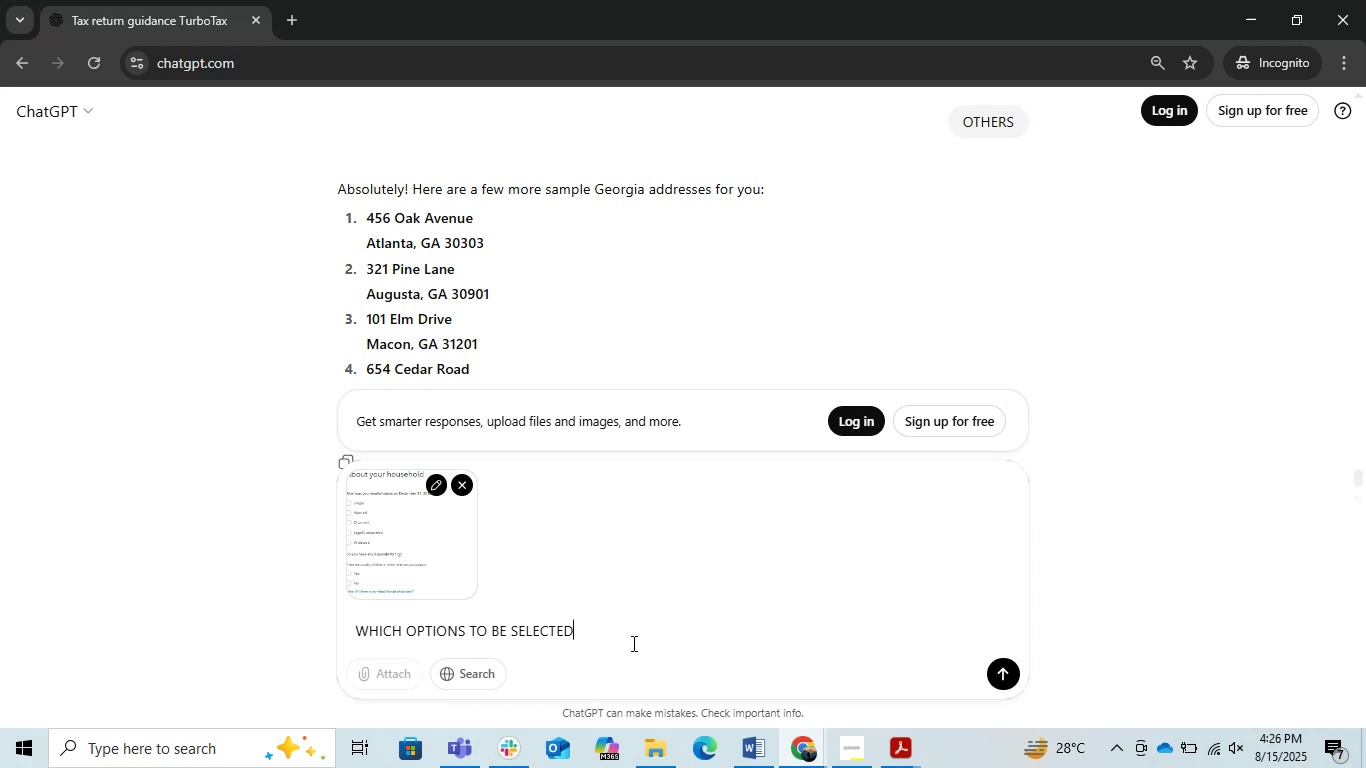 
key(Enter)
 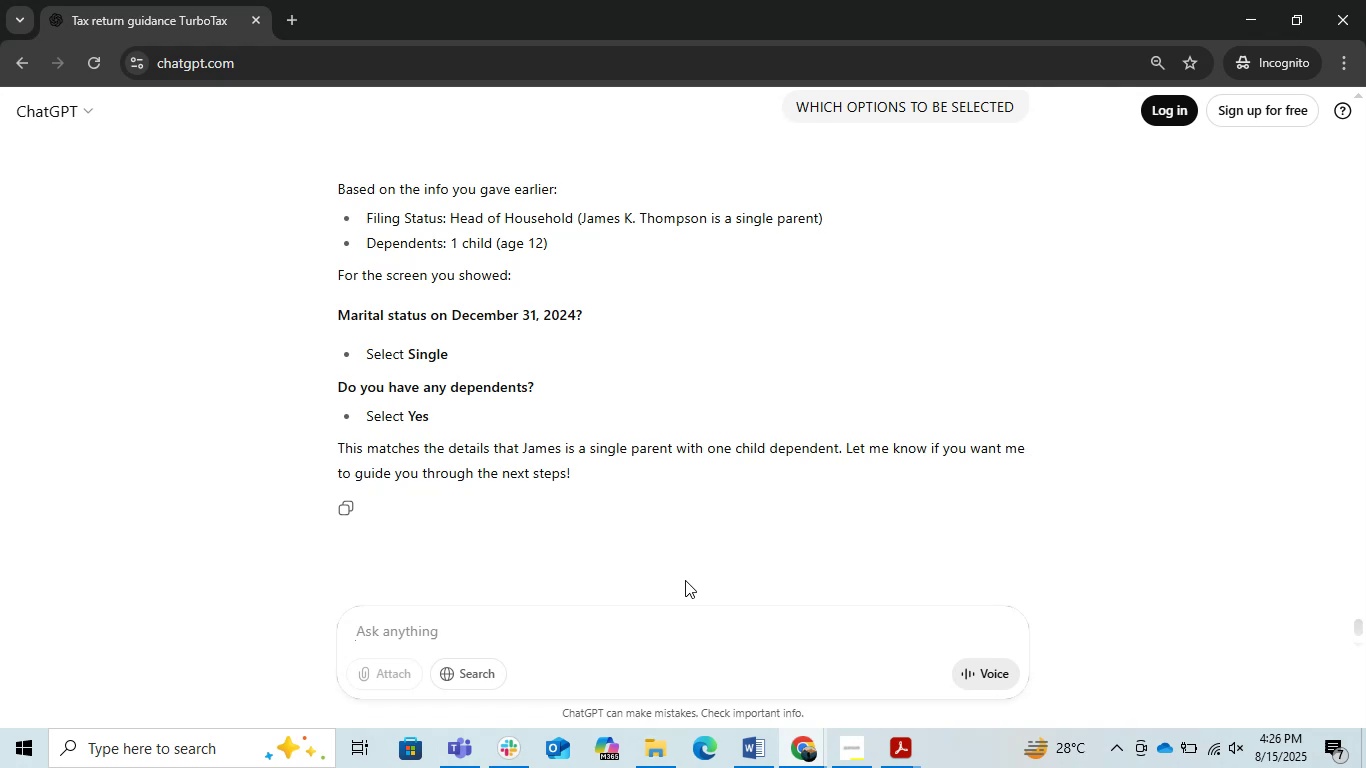 
wait(19.72)
 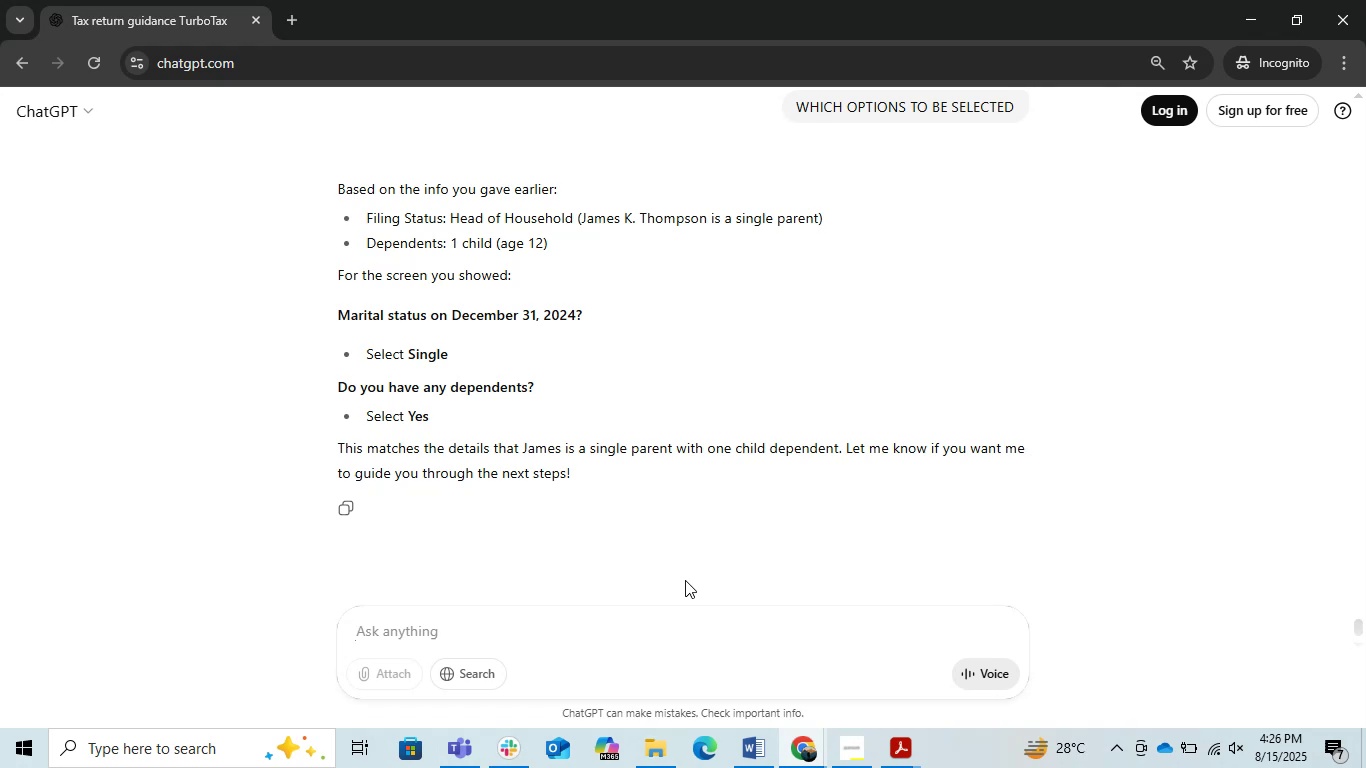 
left_click([1246, 26])
 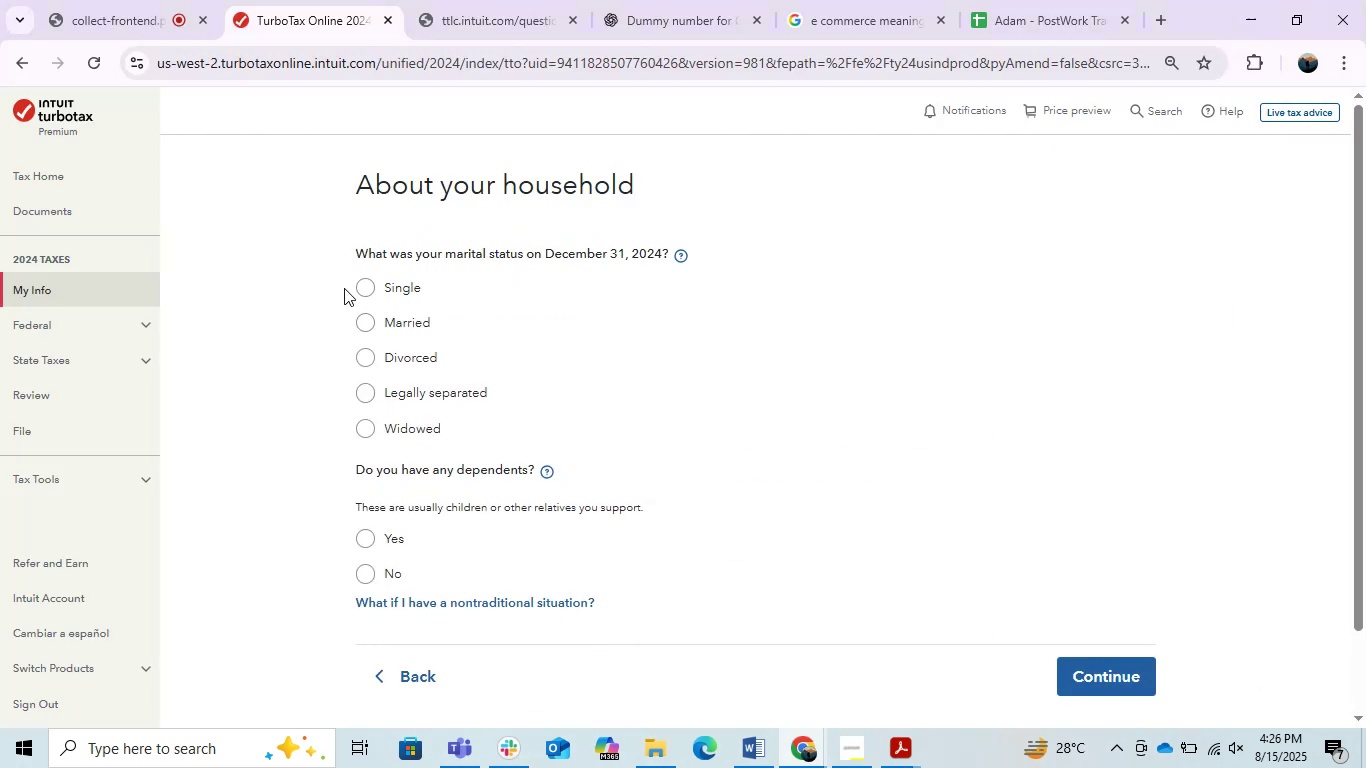 
left_click([373, 289])
 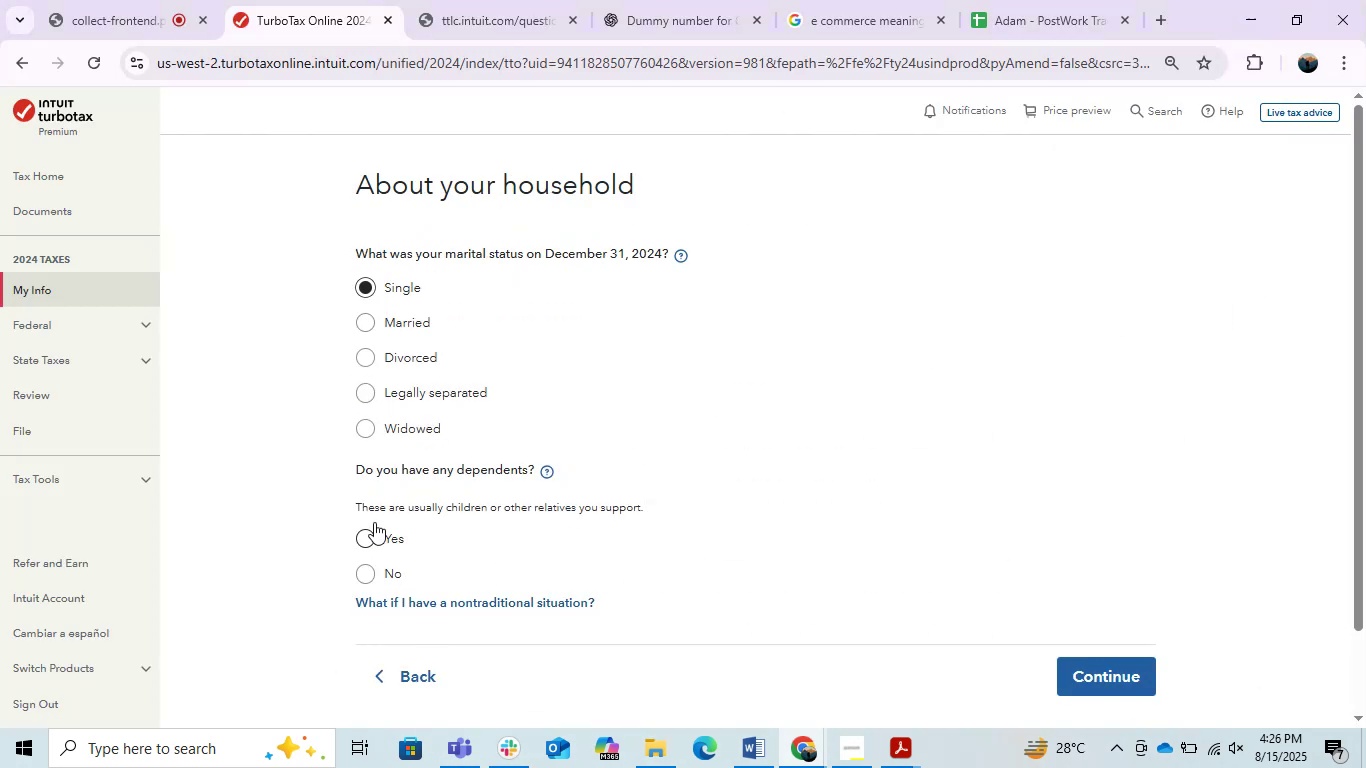 
left_click([366, 532])
 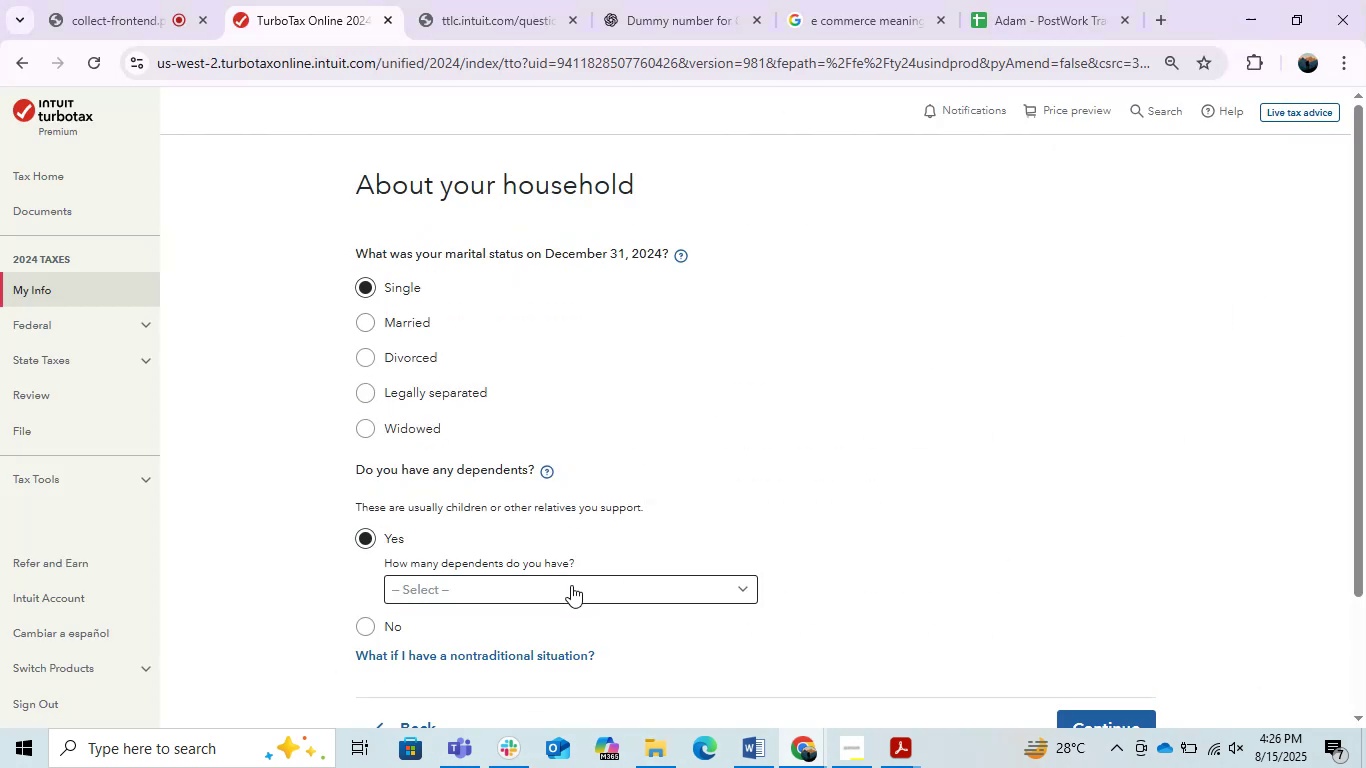 
left_click([568, 586])
 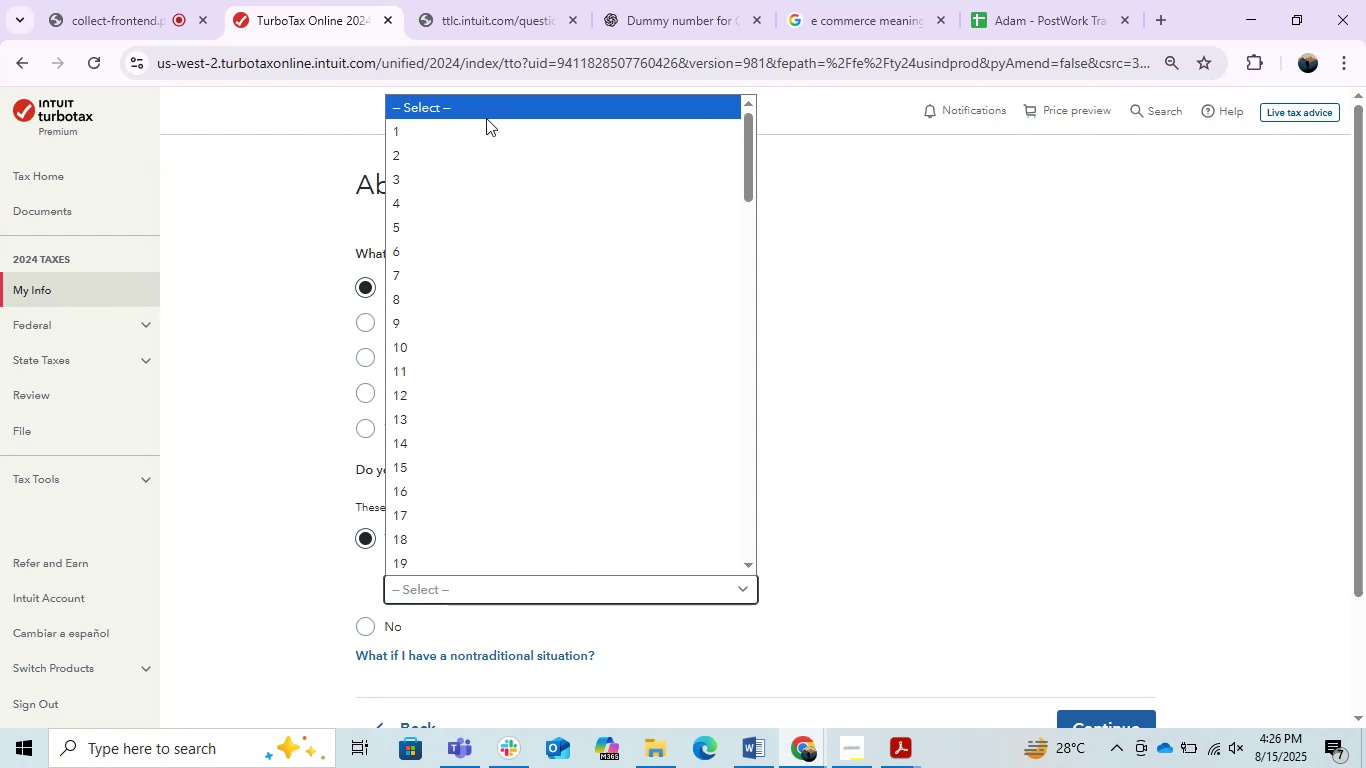 
left_click([484, 137])
 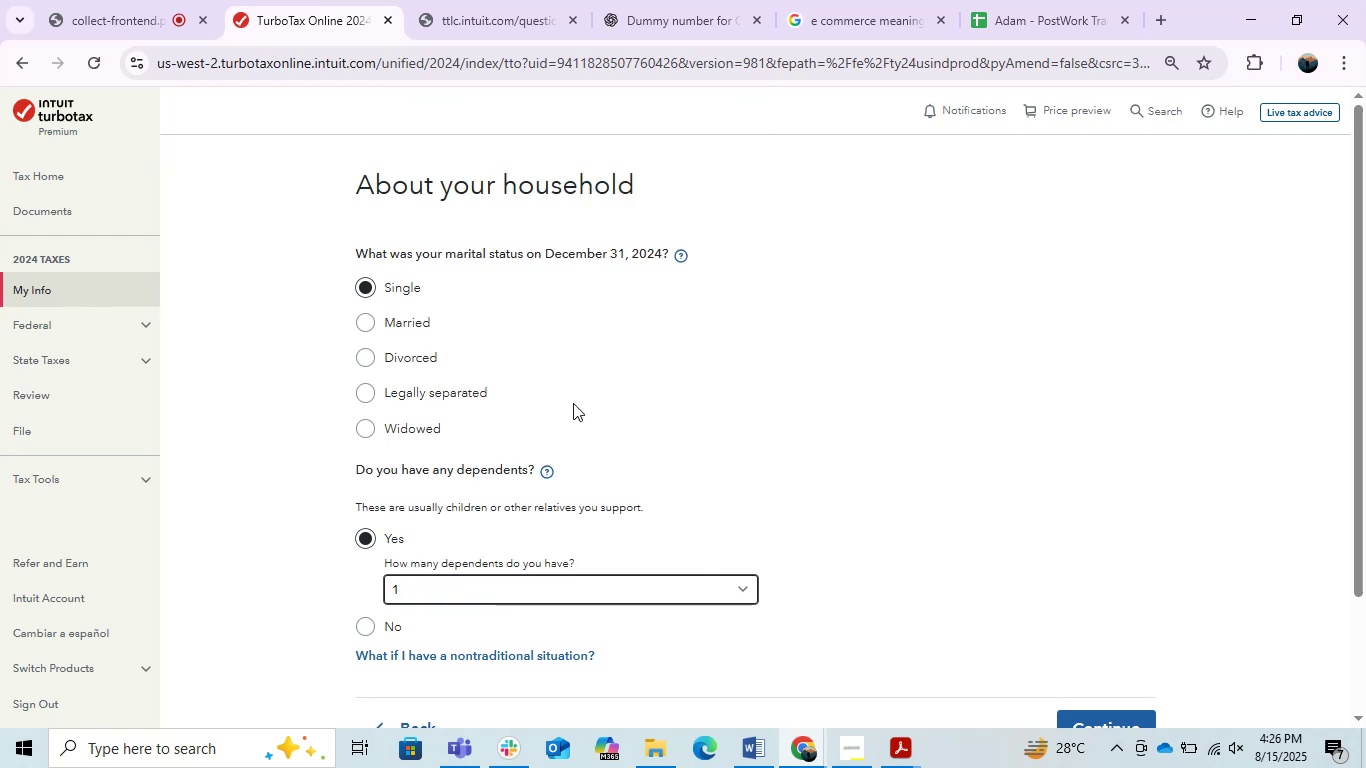 
scroll: coordinate [584, 443], scroll_direction: down, amount: 1.0
 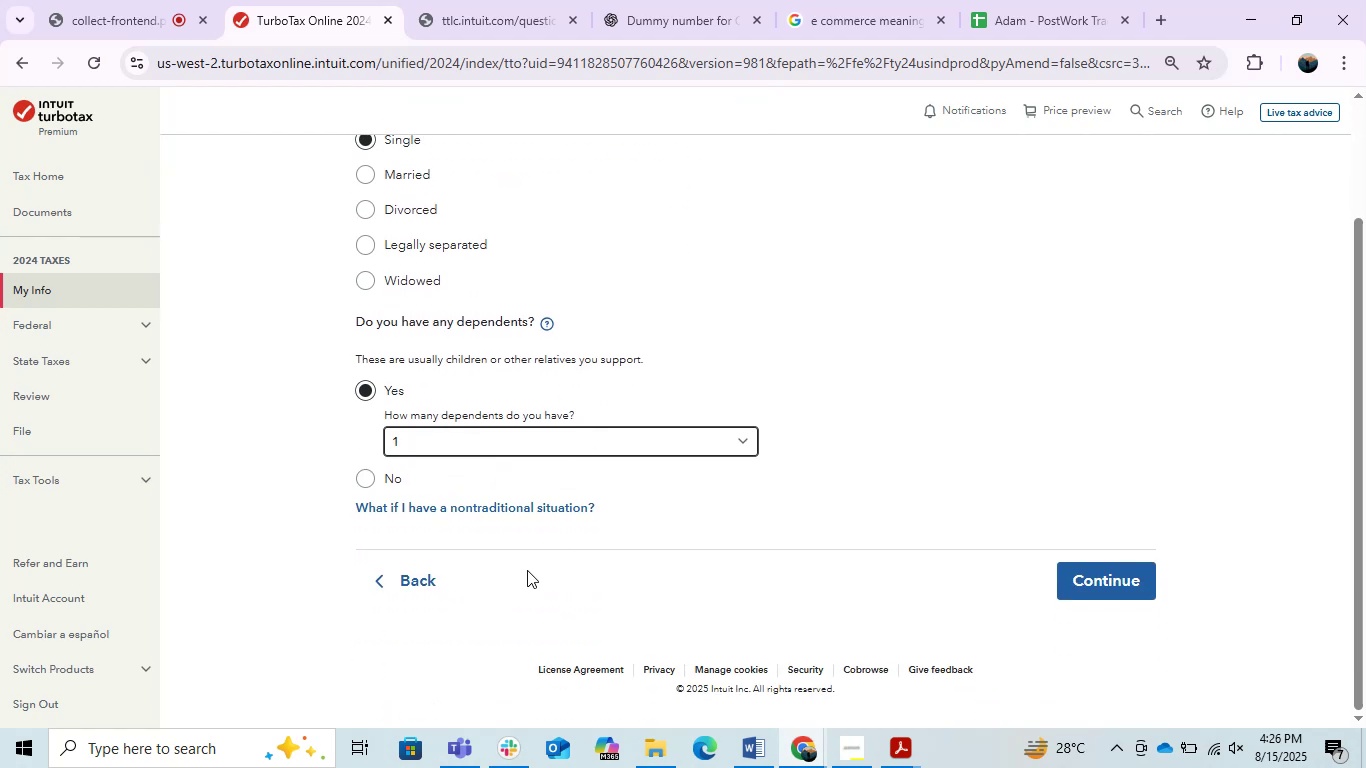 
wait(6.05)
 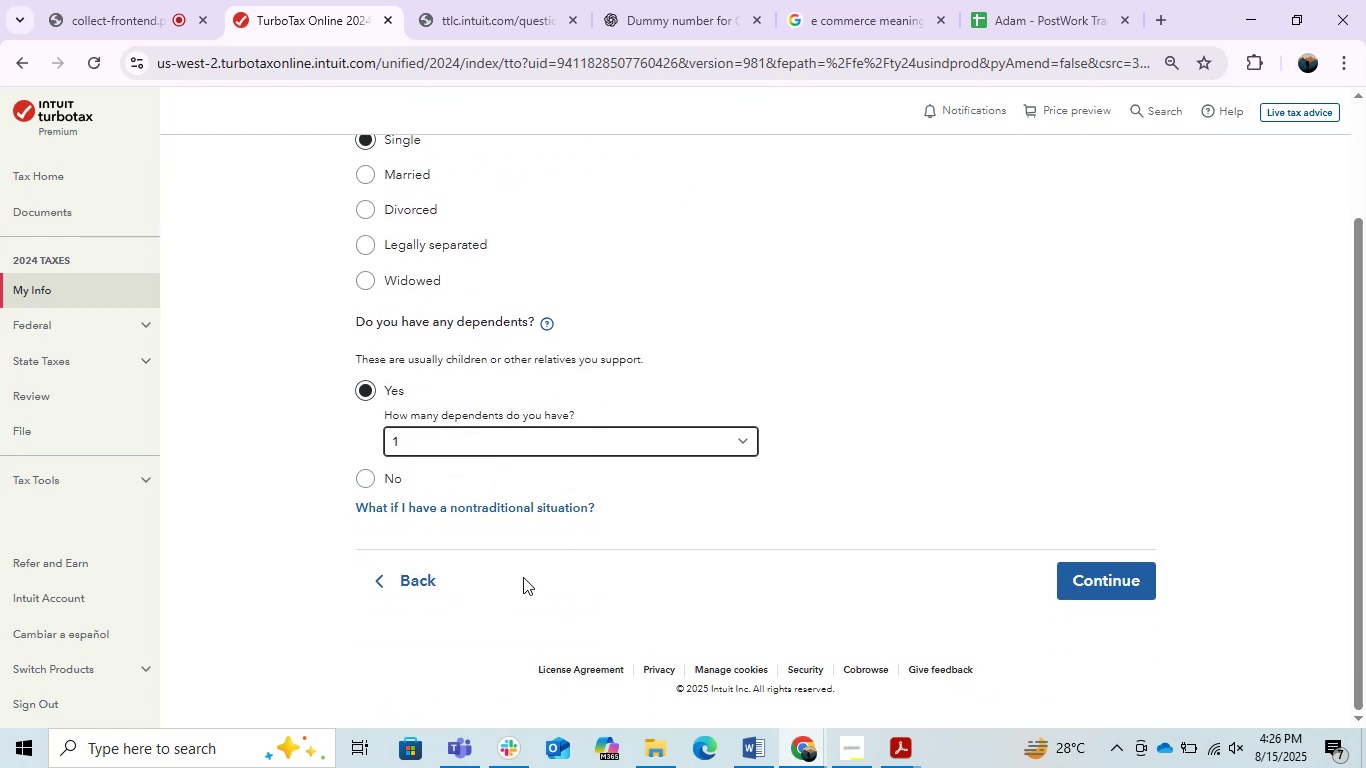 
left_click([754, 742])
 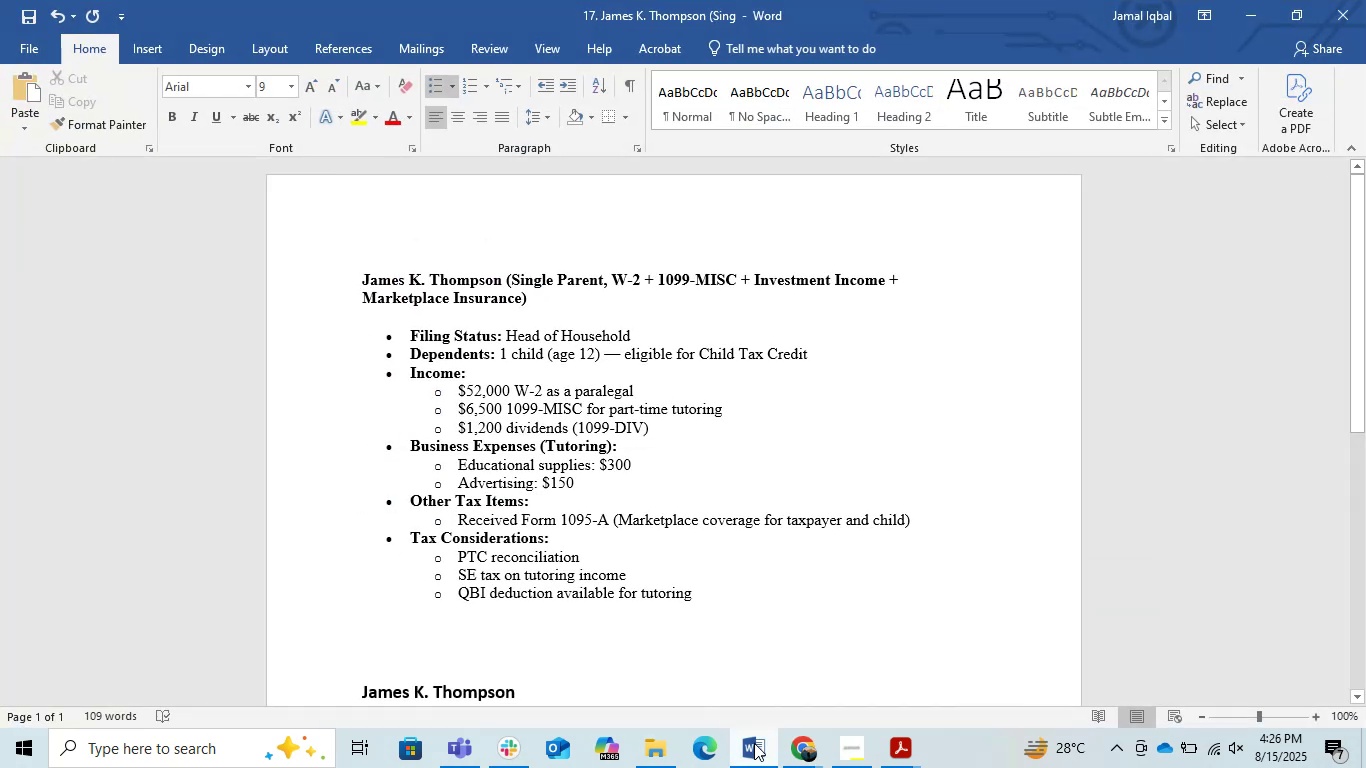 
left_click([754, 743])
 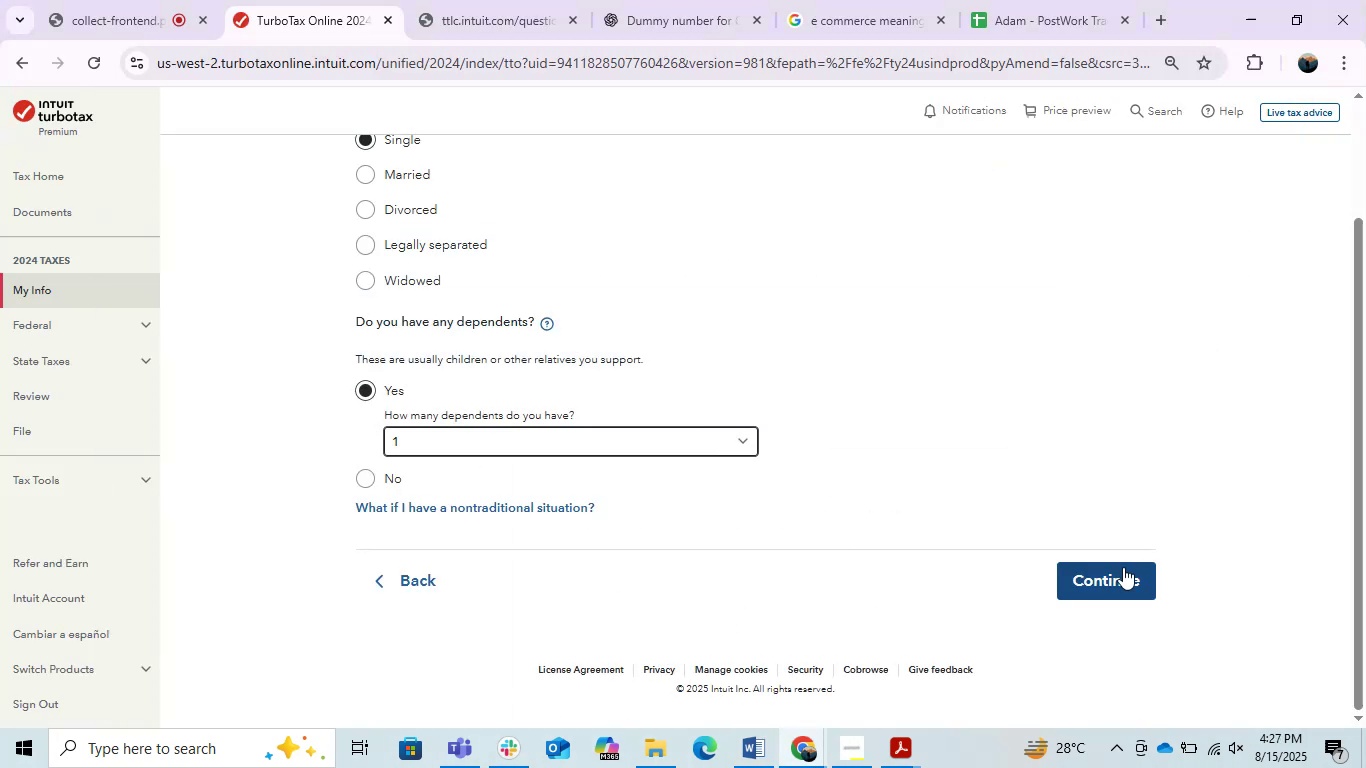 
left_click([1123, 576])
 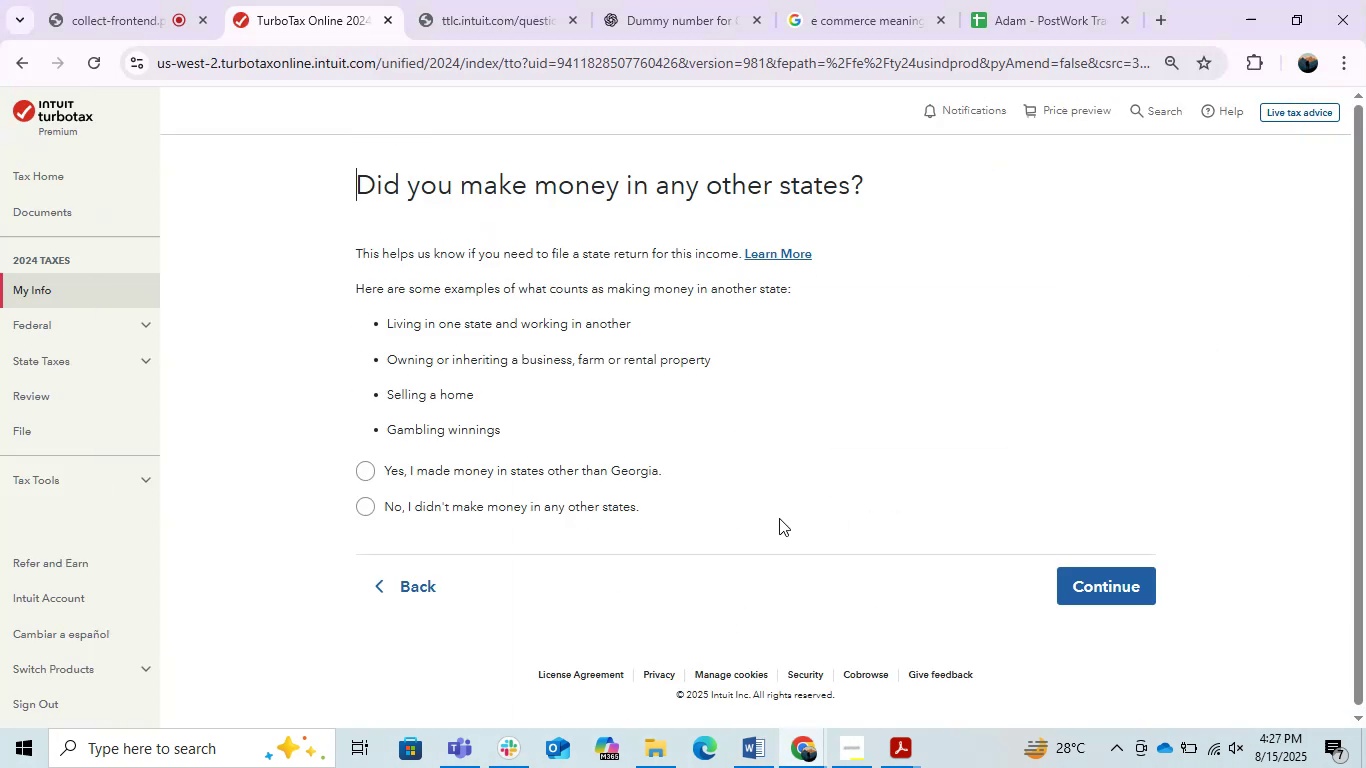 
left_click_drag(start_coordinate=[610, 507], to_coordinate=[648, 513])
 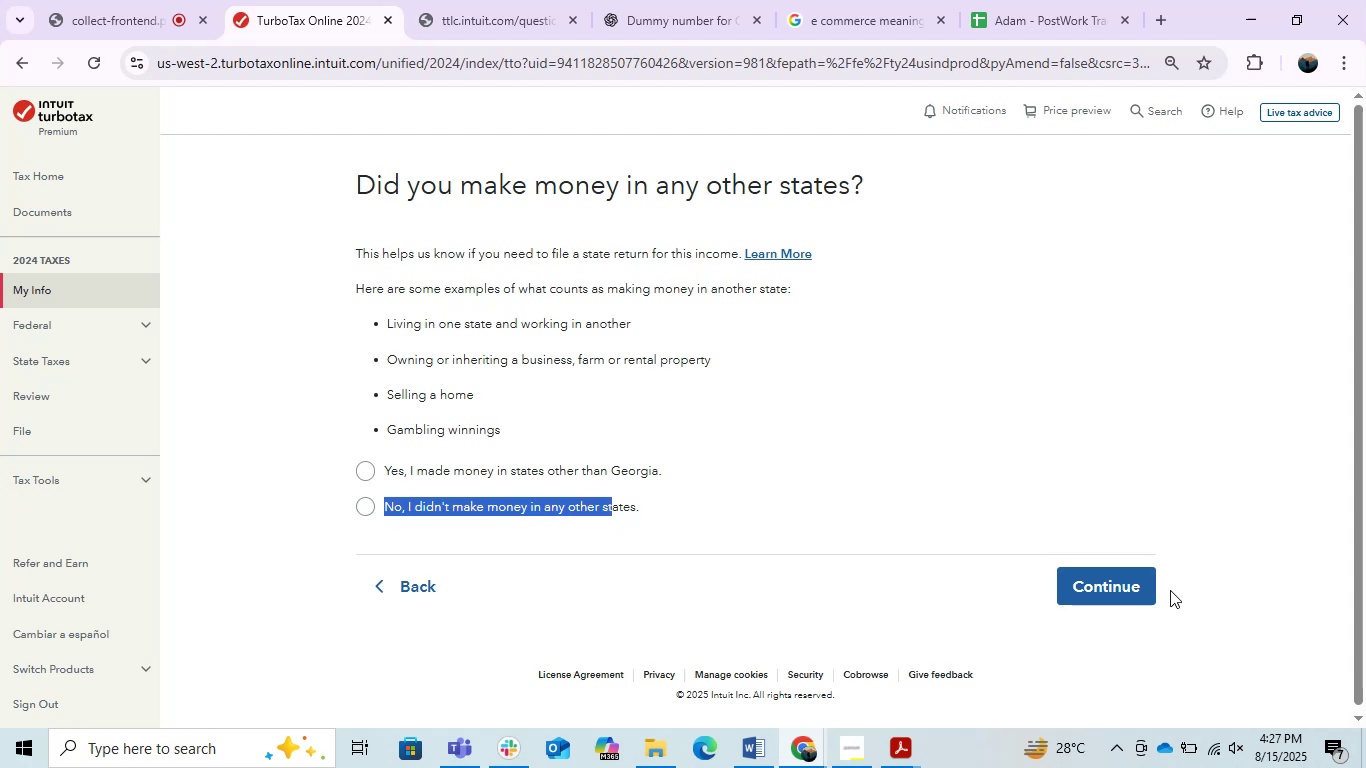 
left_click([1130, 590])
 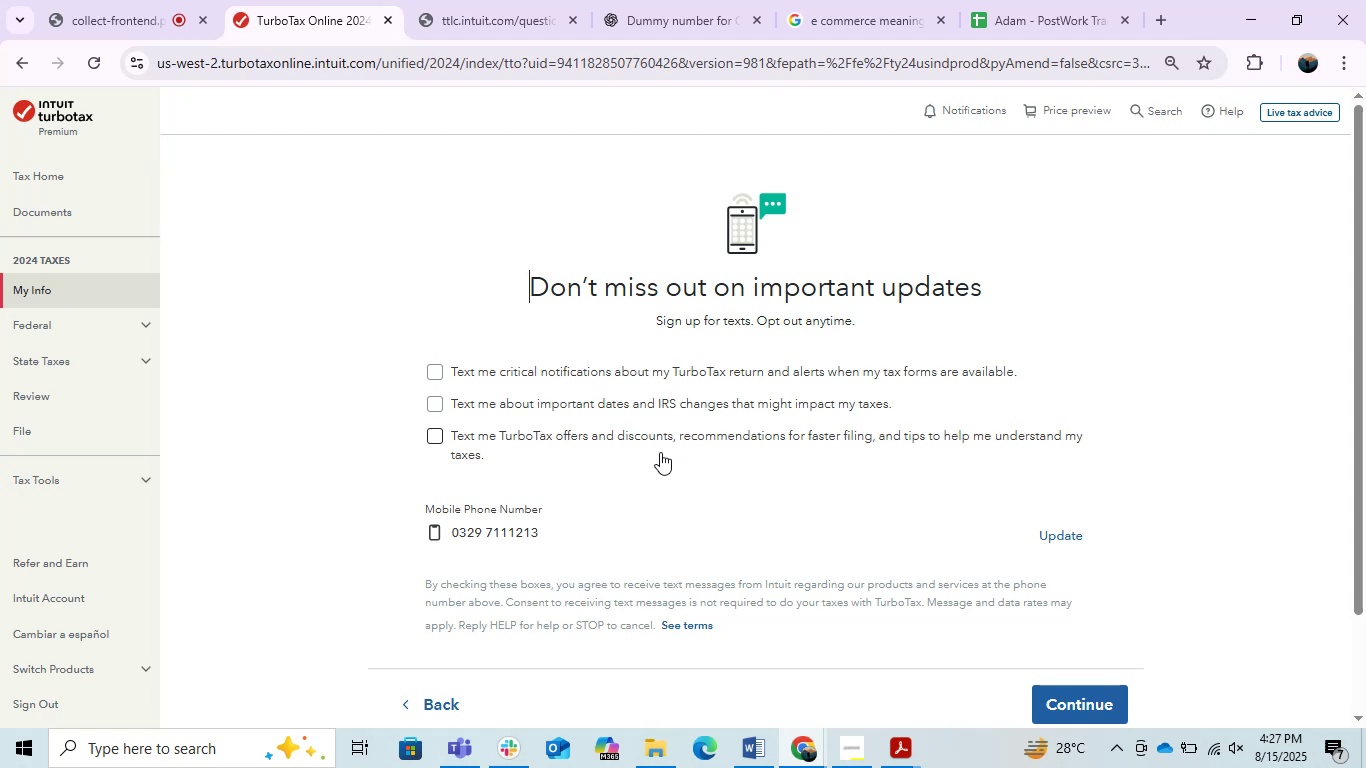 
wait(15.88)
 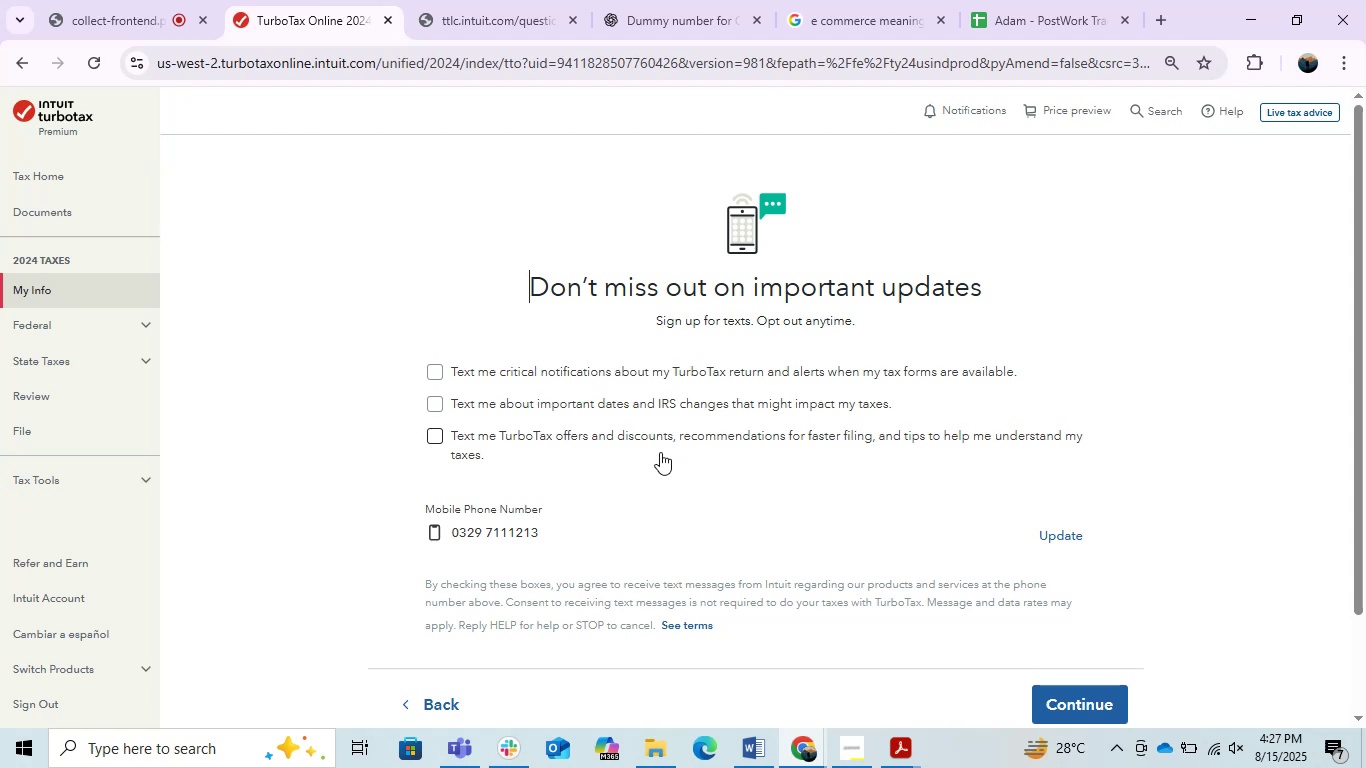 
left_click([1055, 696])
 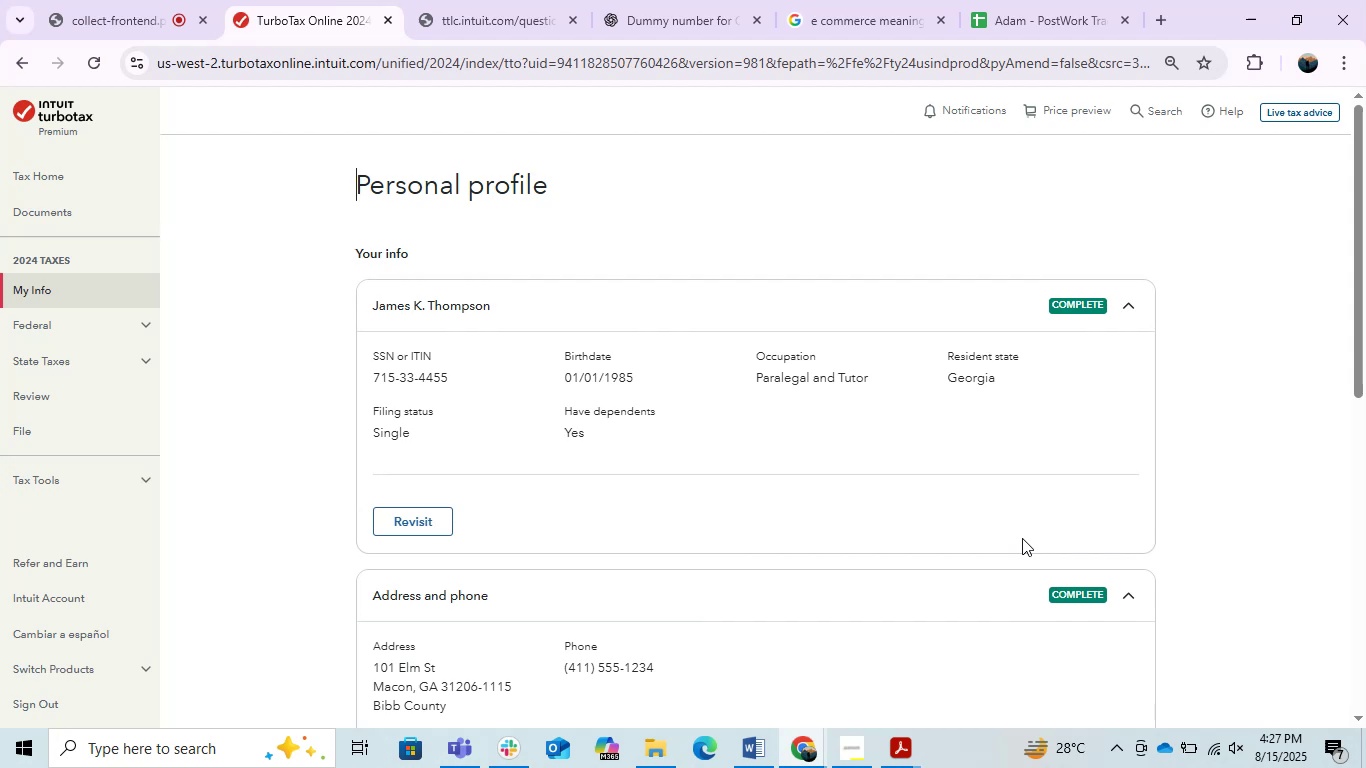 
wait(7.38)
 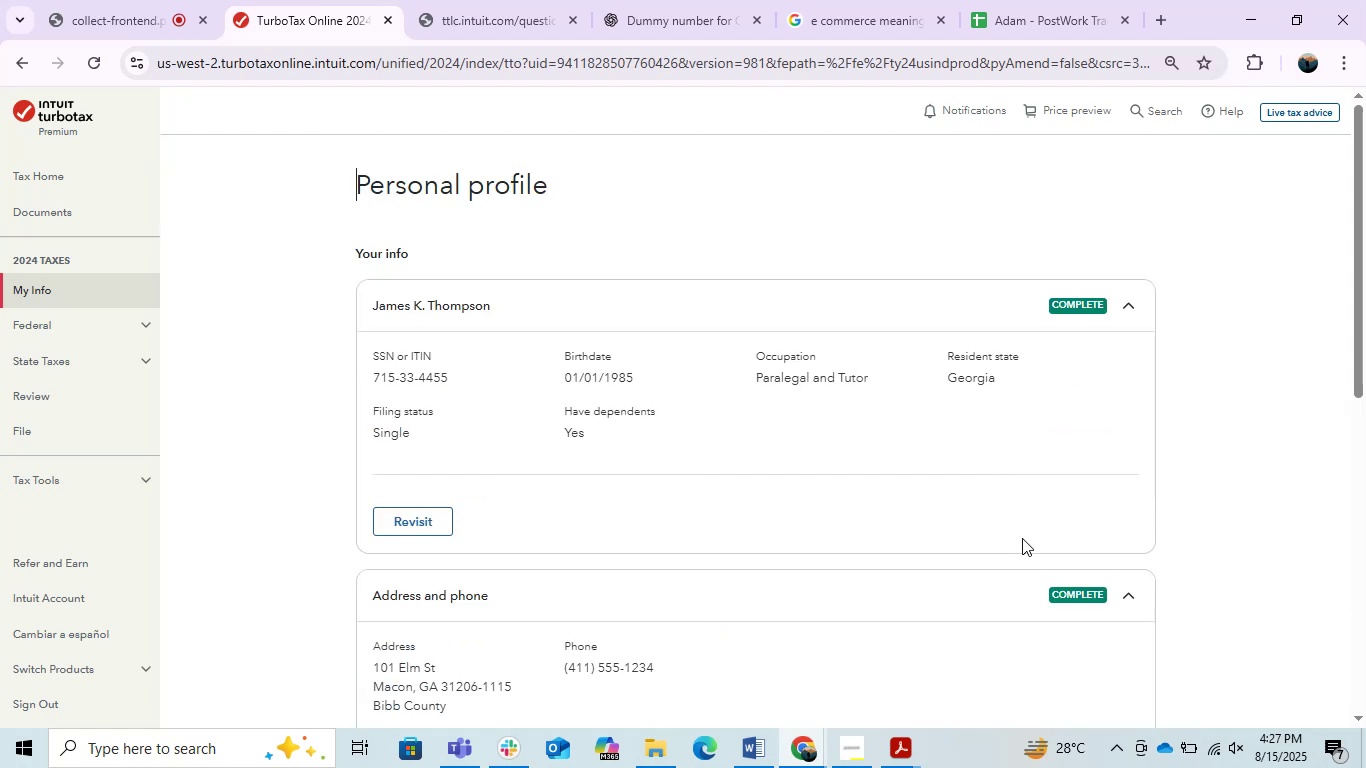 
scroll: coordinate [795, 457], scroll_direction: down, amount: 2.0
 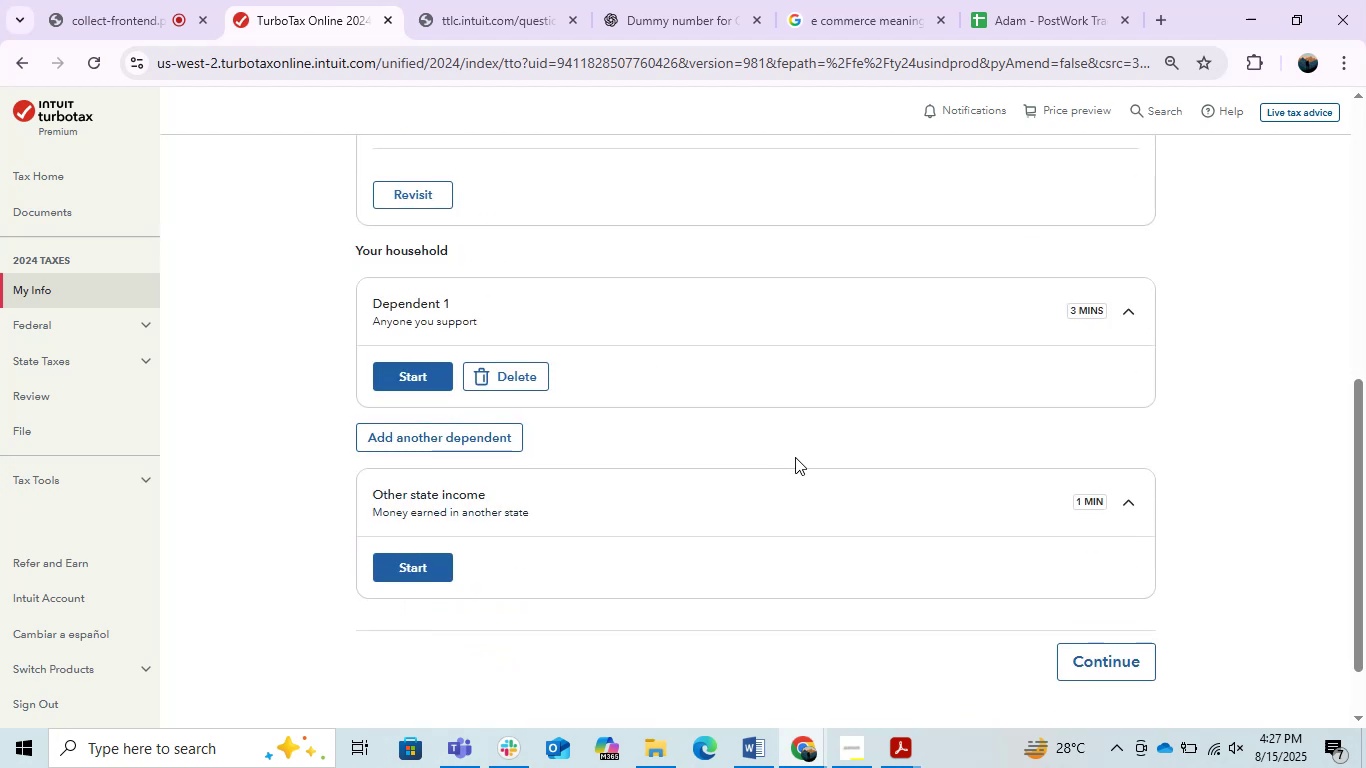 
scroll: coordinate [795, 457], scroll_direction: up, amount: 1.0
 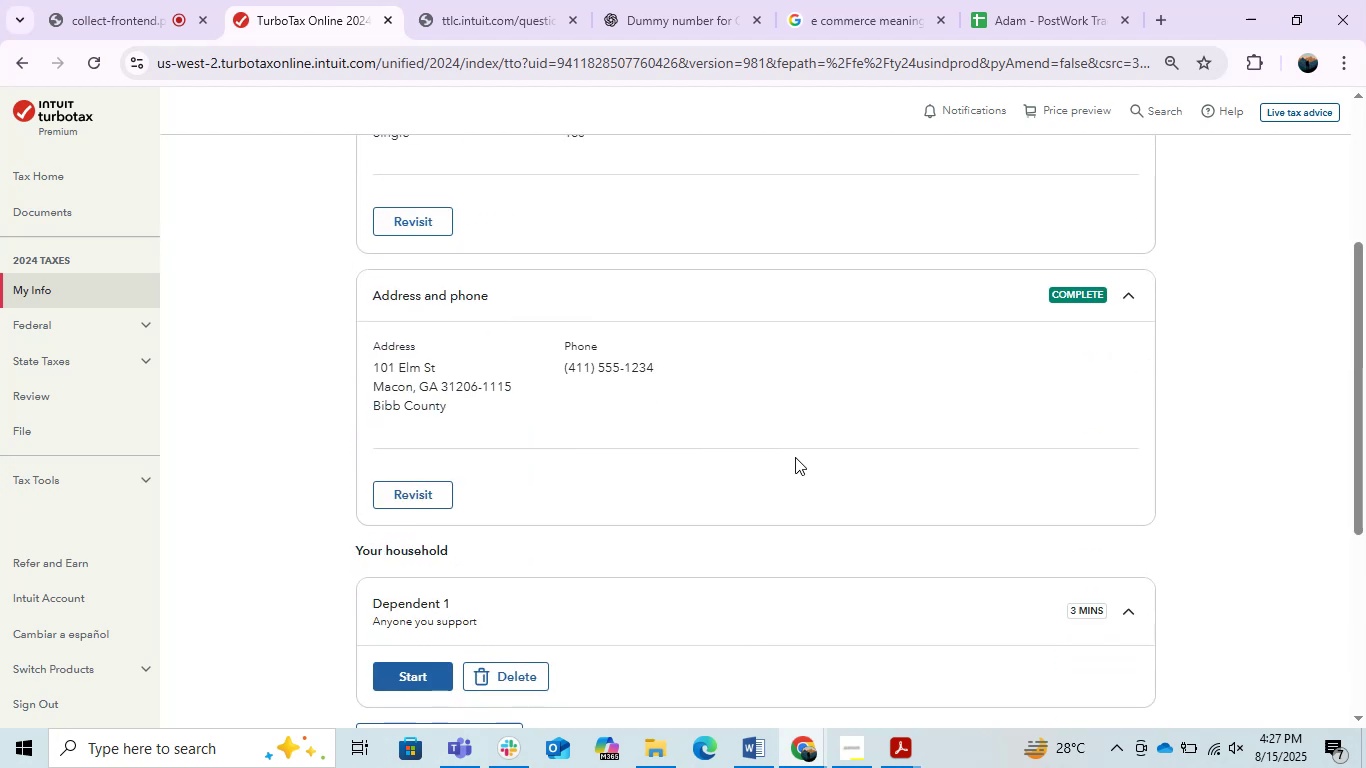 
scroll: coordinate [795, 457], scroll_direction: down, amount: 1.0
 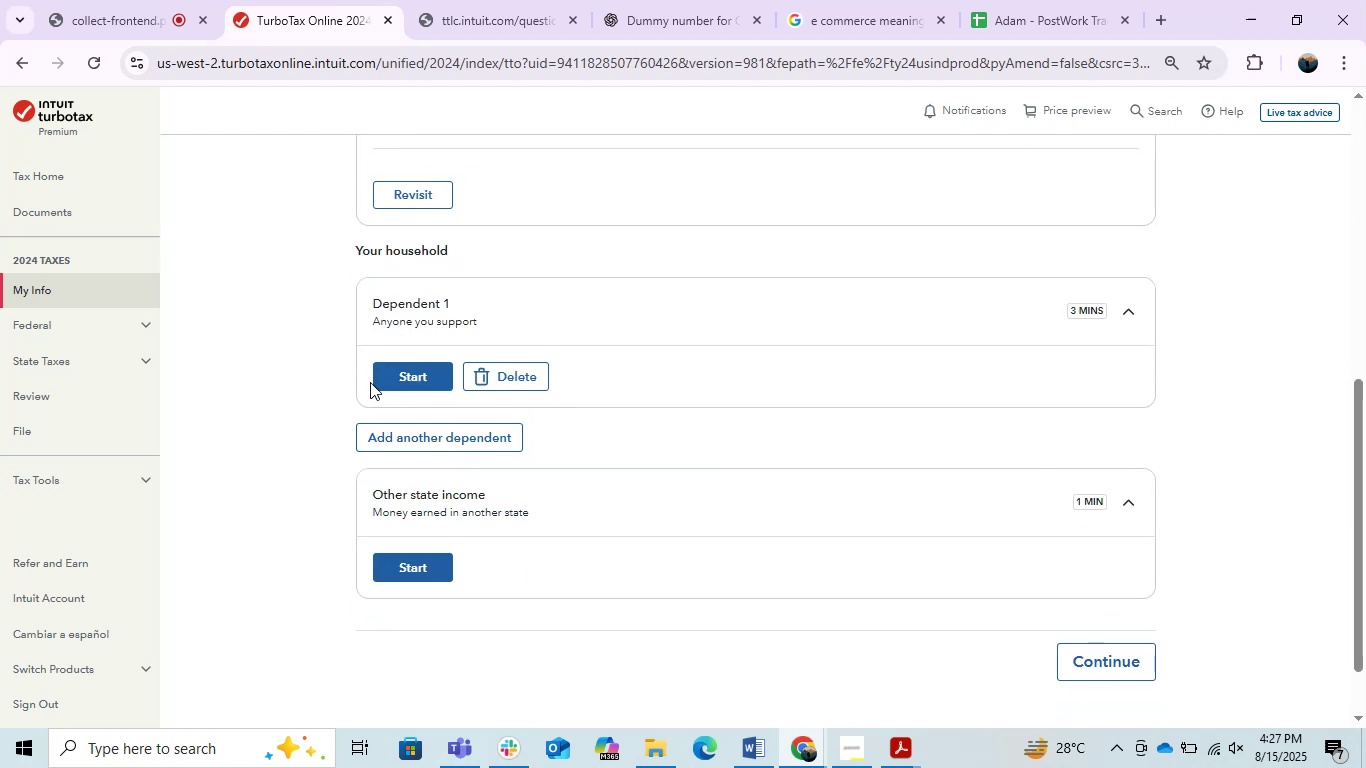 
left_click([403, 388])
 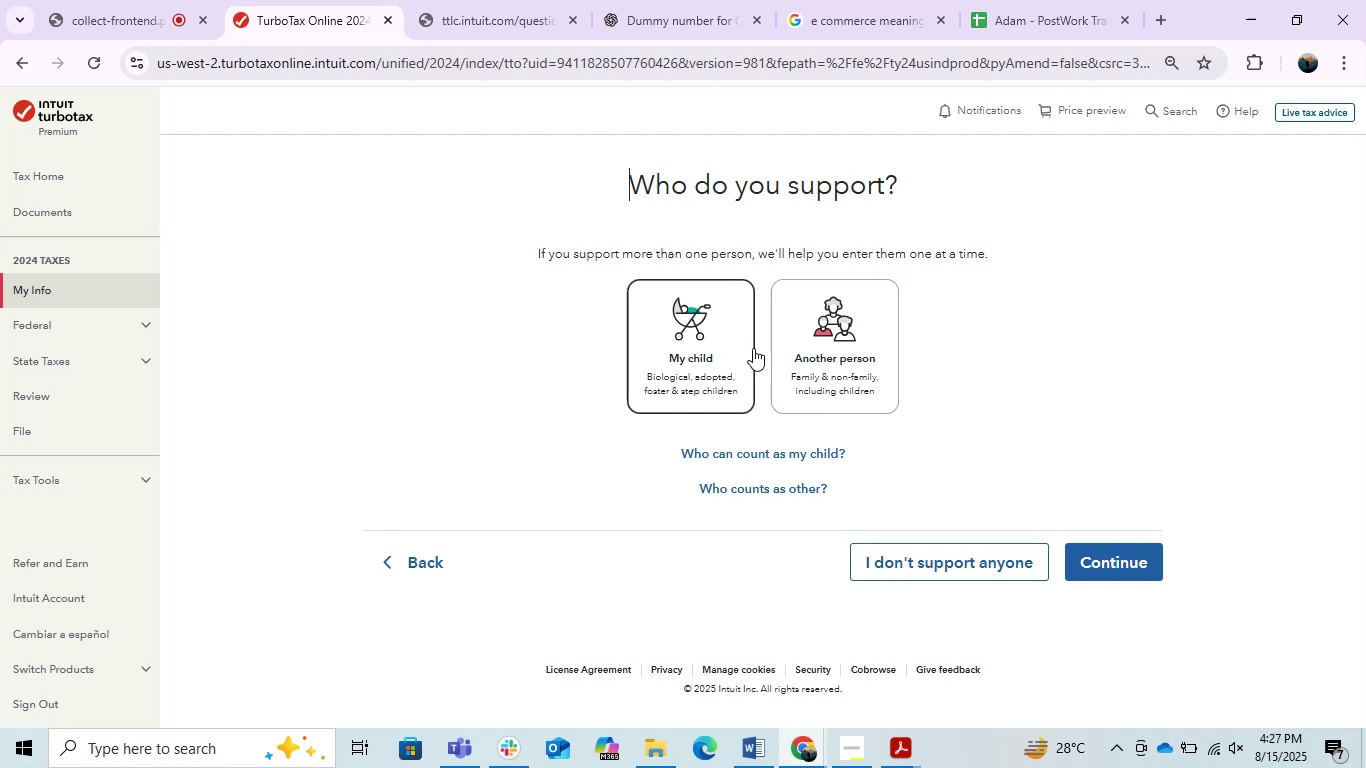 
left_click([704, 337])
 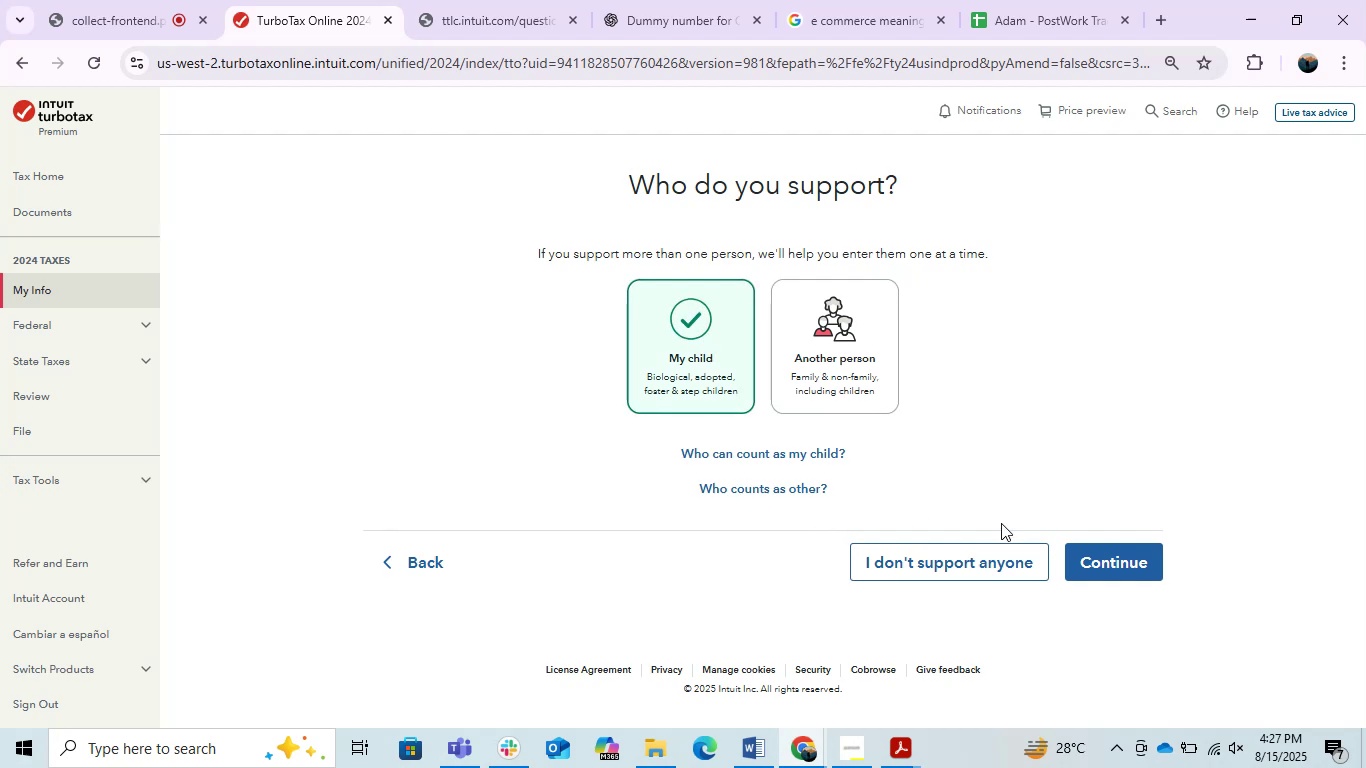 
left_click([1091, 566])
 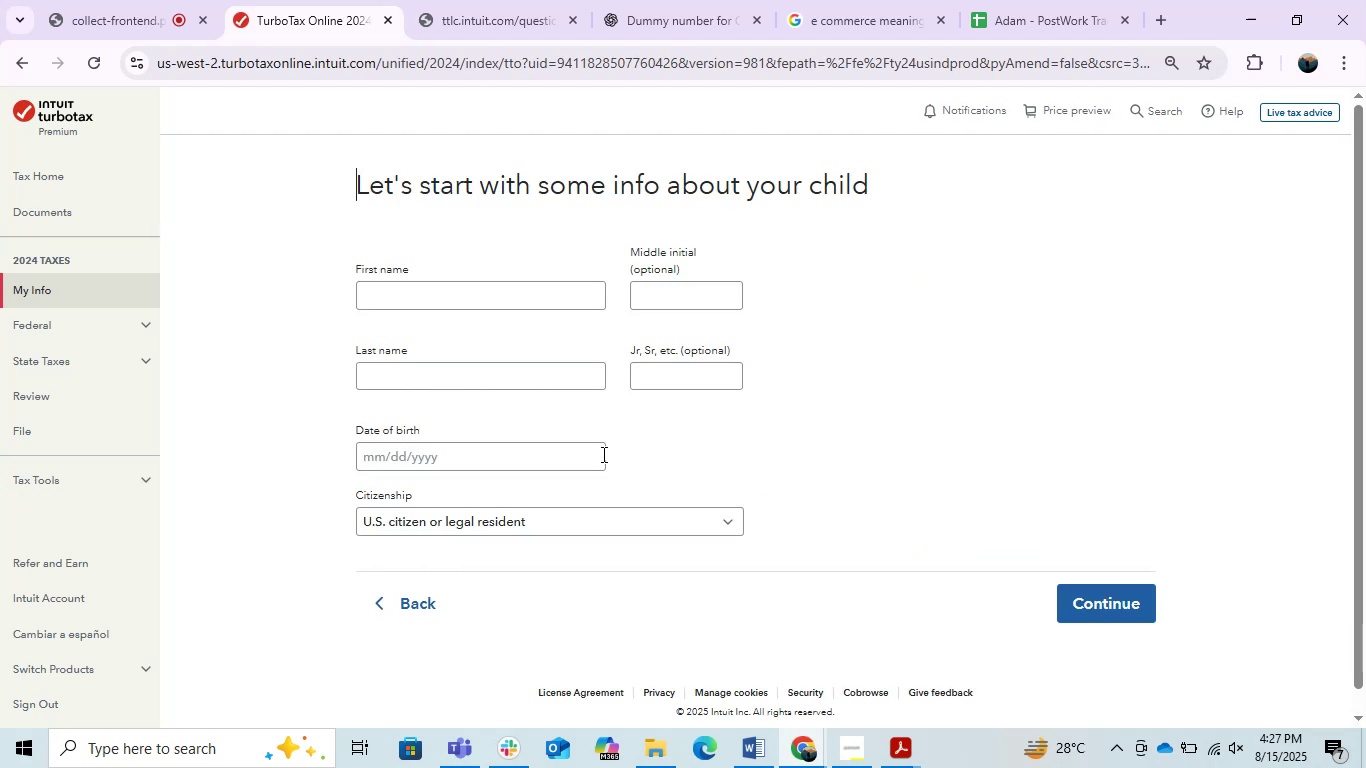 
left_click([434, 282])
 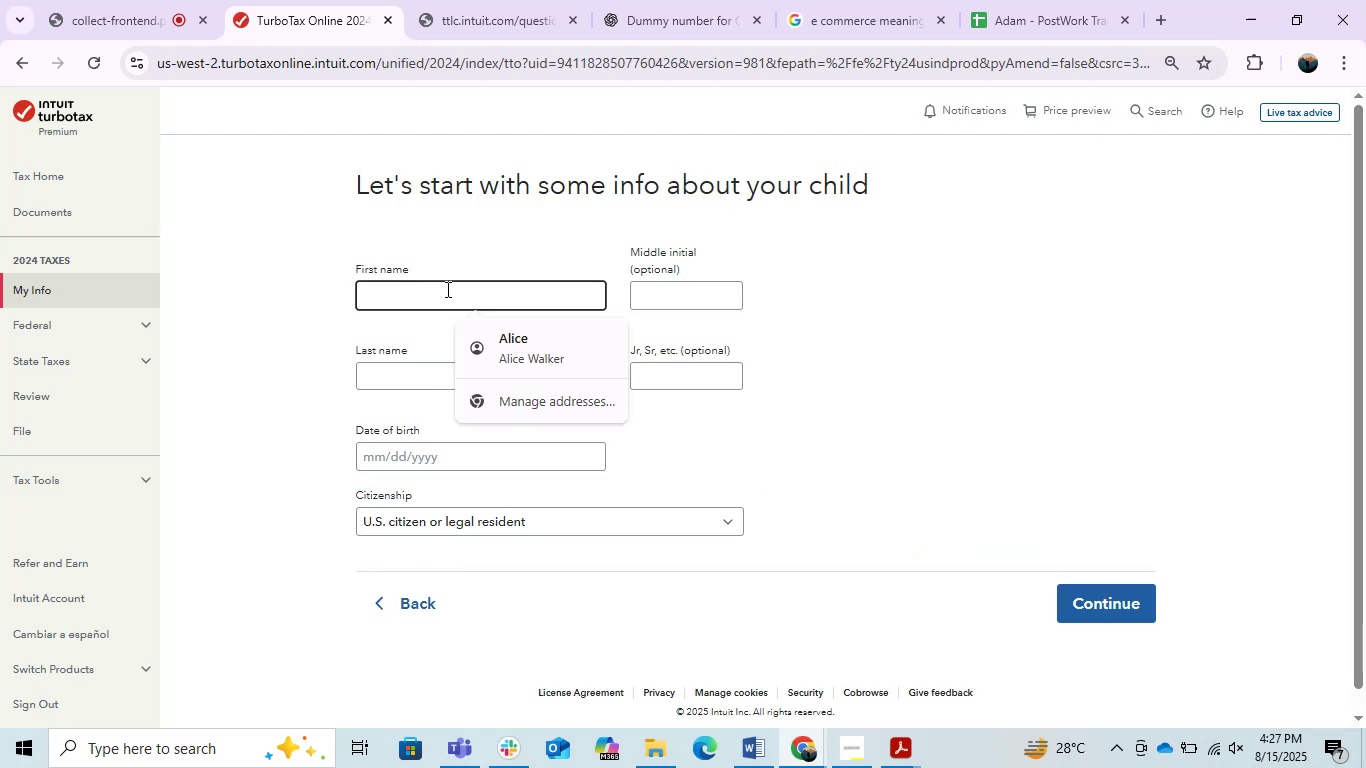 
left_click([446, 290])
 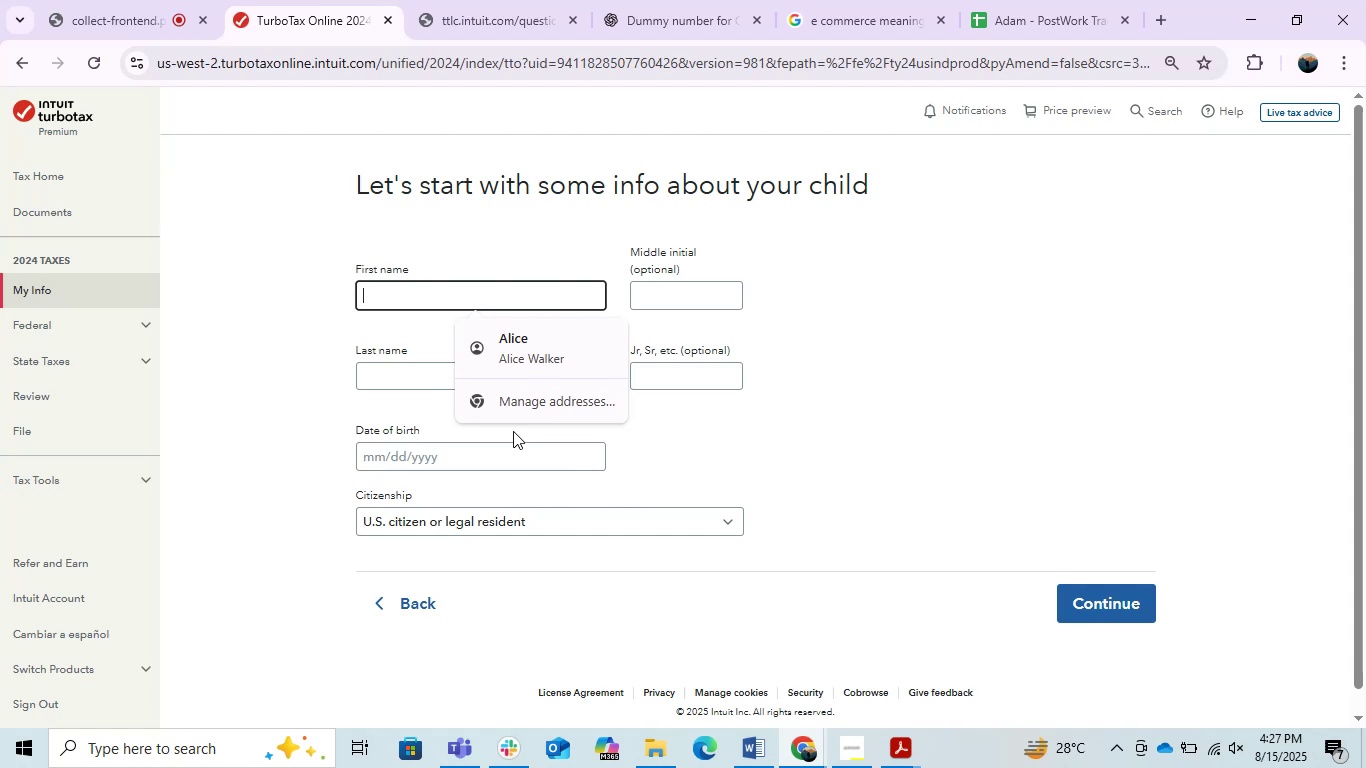 
wait(13.37)
 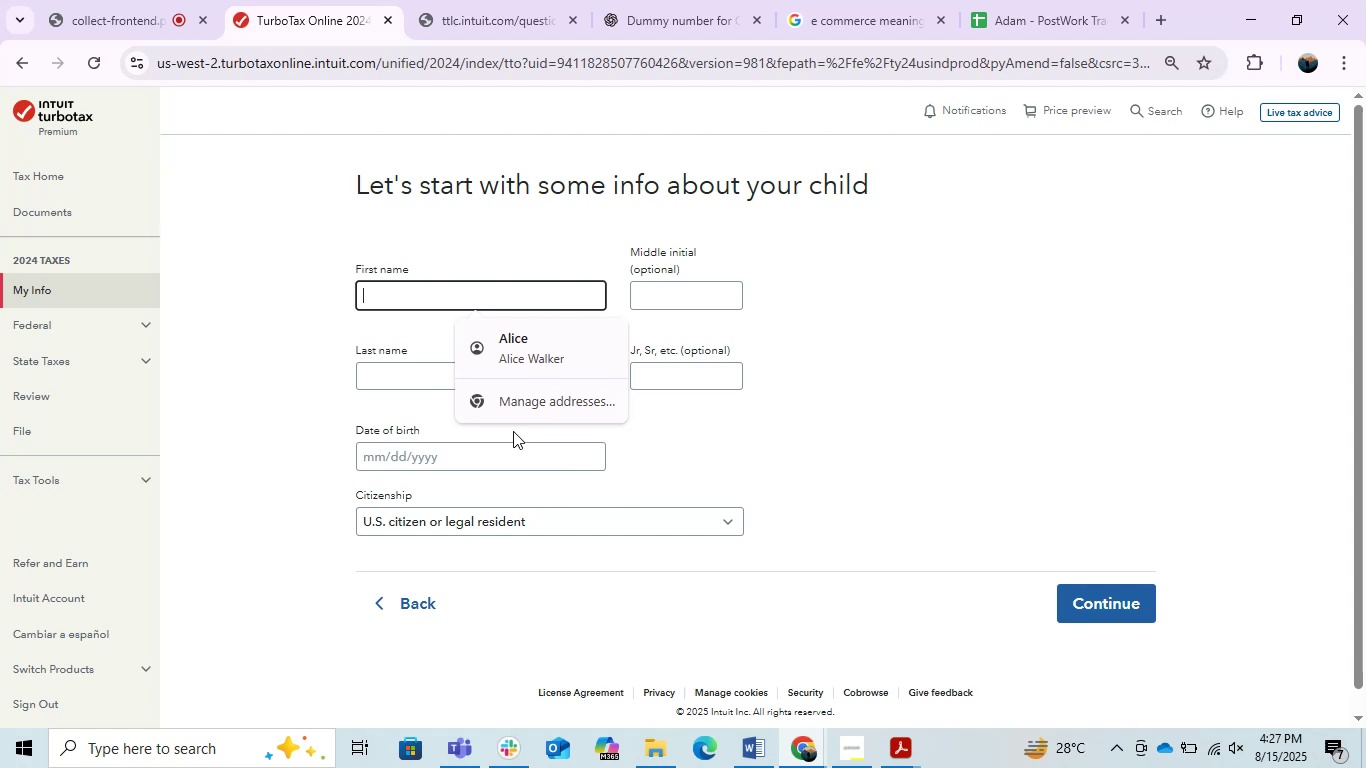 
type(uZAIR)
key(Backspace)
key(Backspace)
key(Backspace)
key(Backspace)
key(Backspace)
type(Zu)
key(Backspace)
key(Backspace)
type(Uzair )
 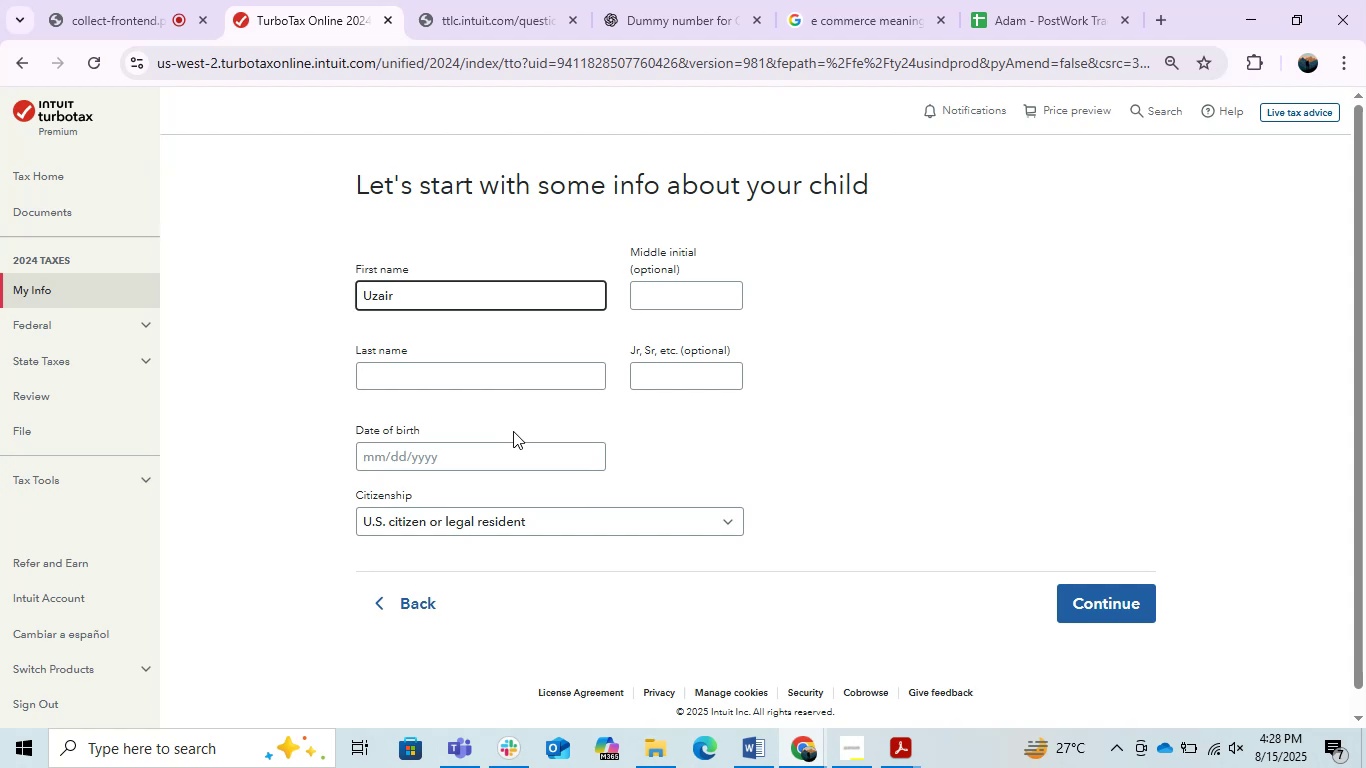 
key(Tab)
 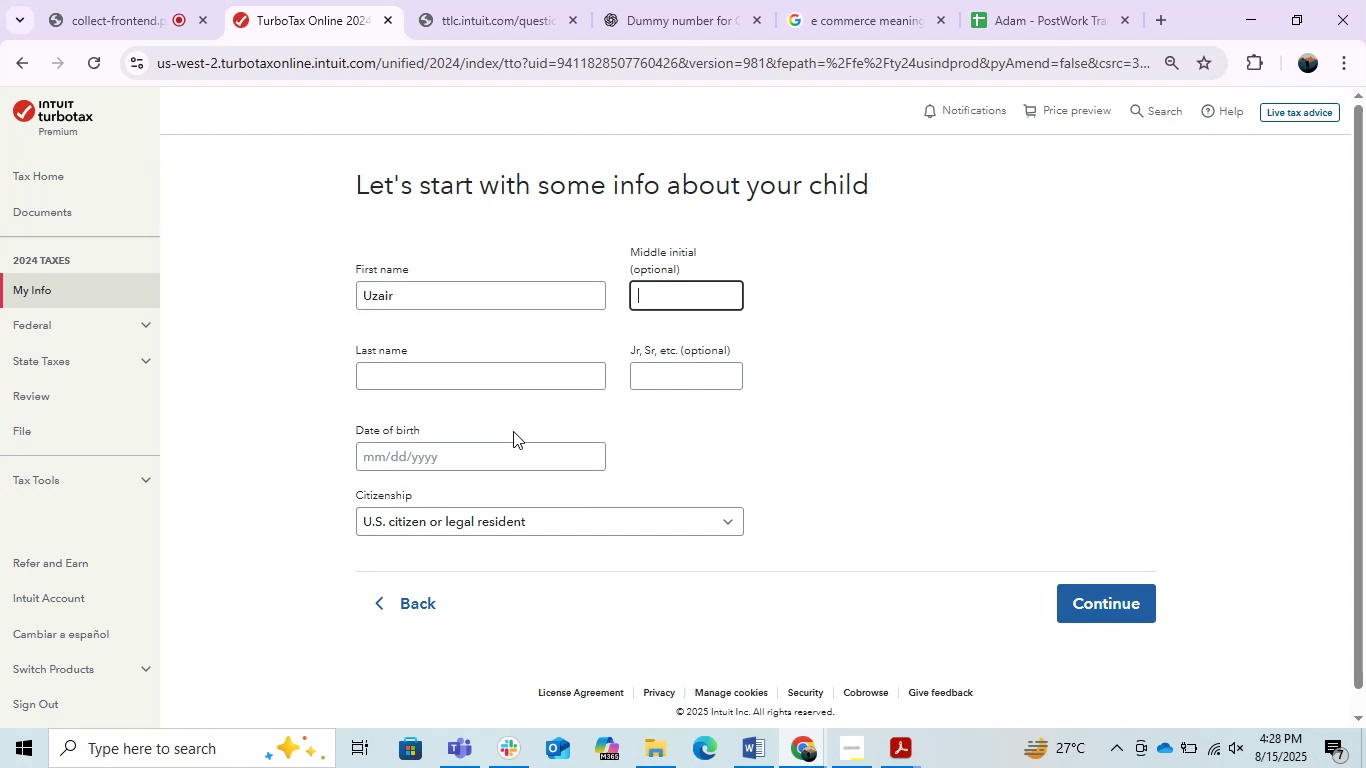 
key(Tab)
 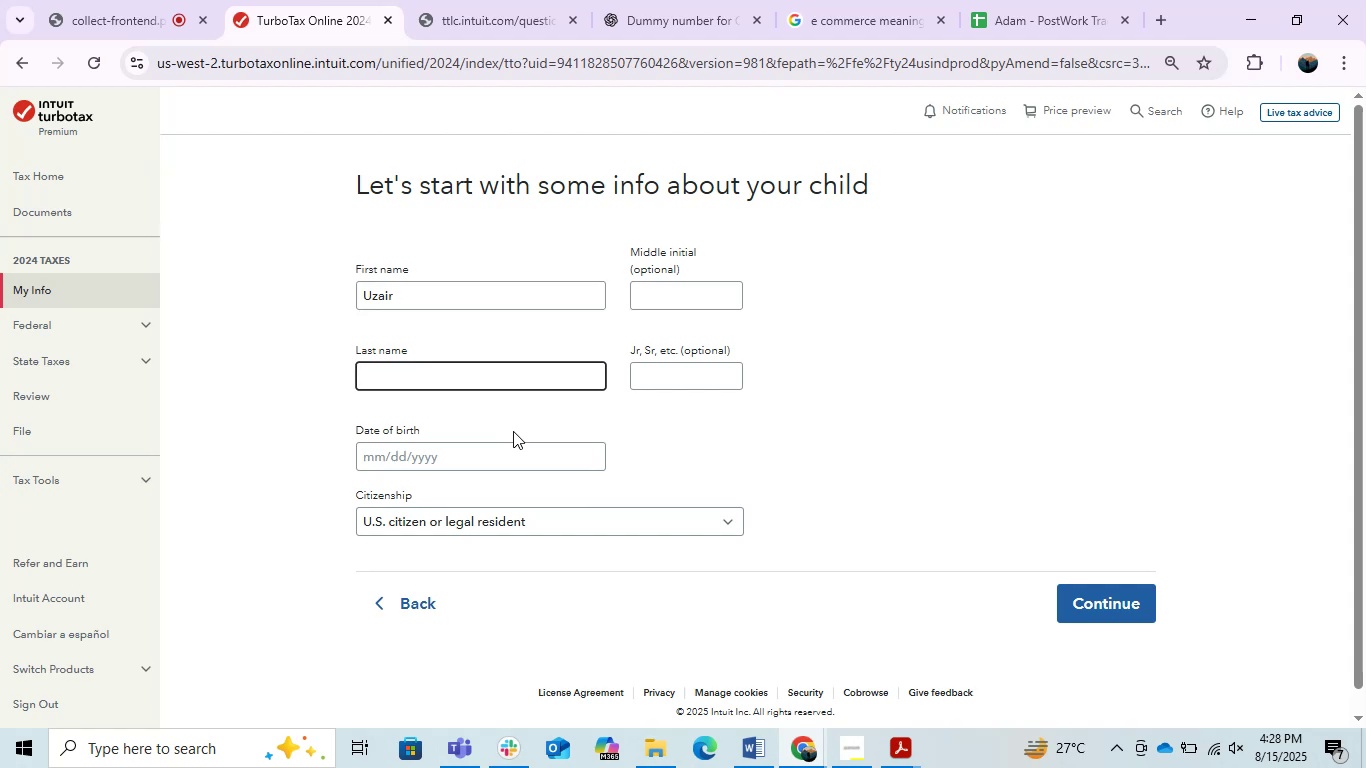 
wait(9.63)
 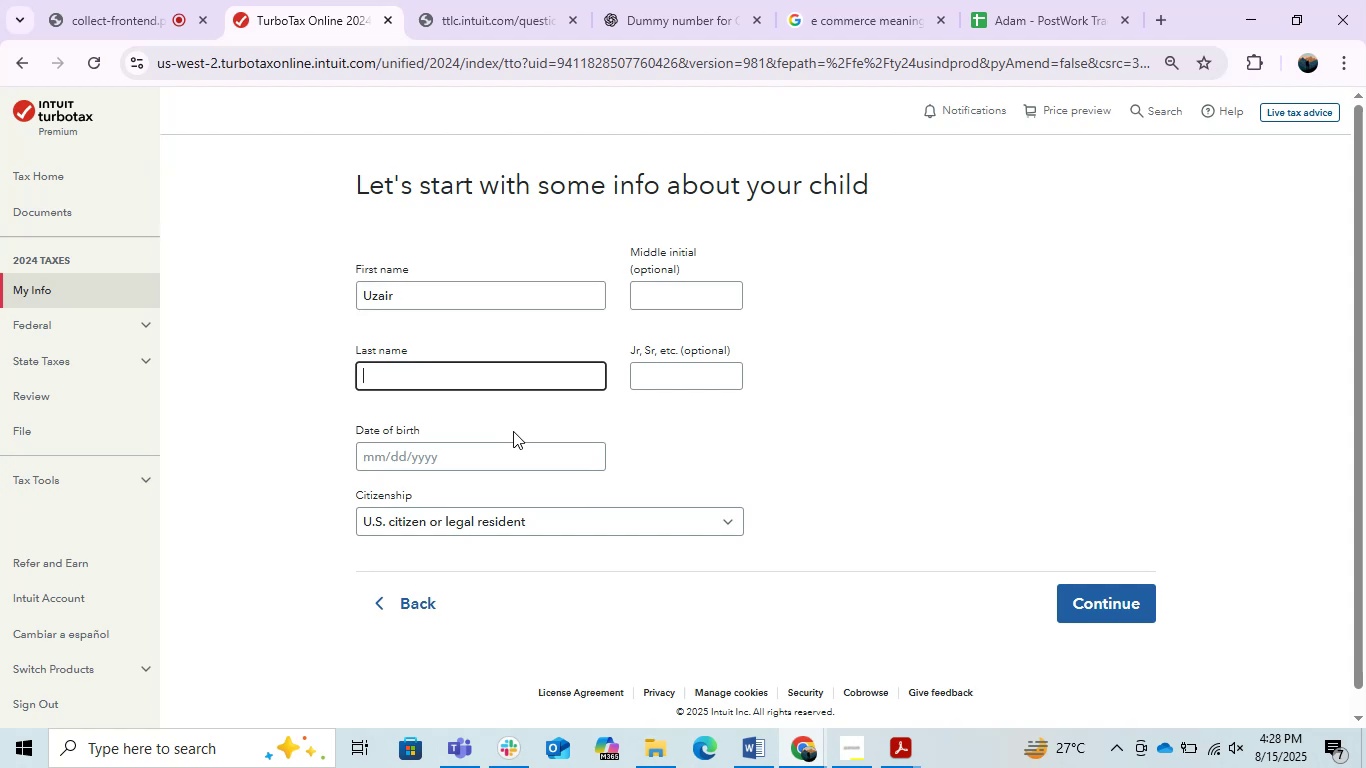 
type(Liver)
 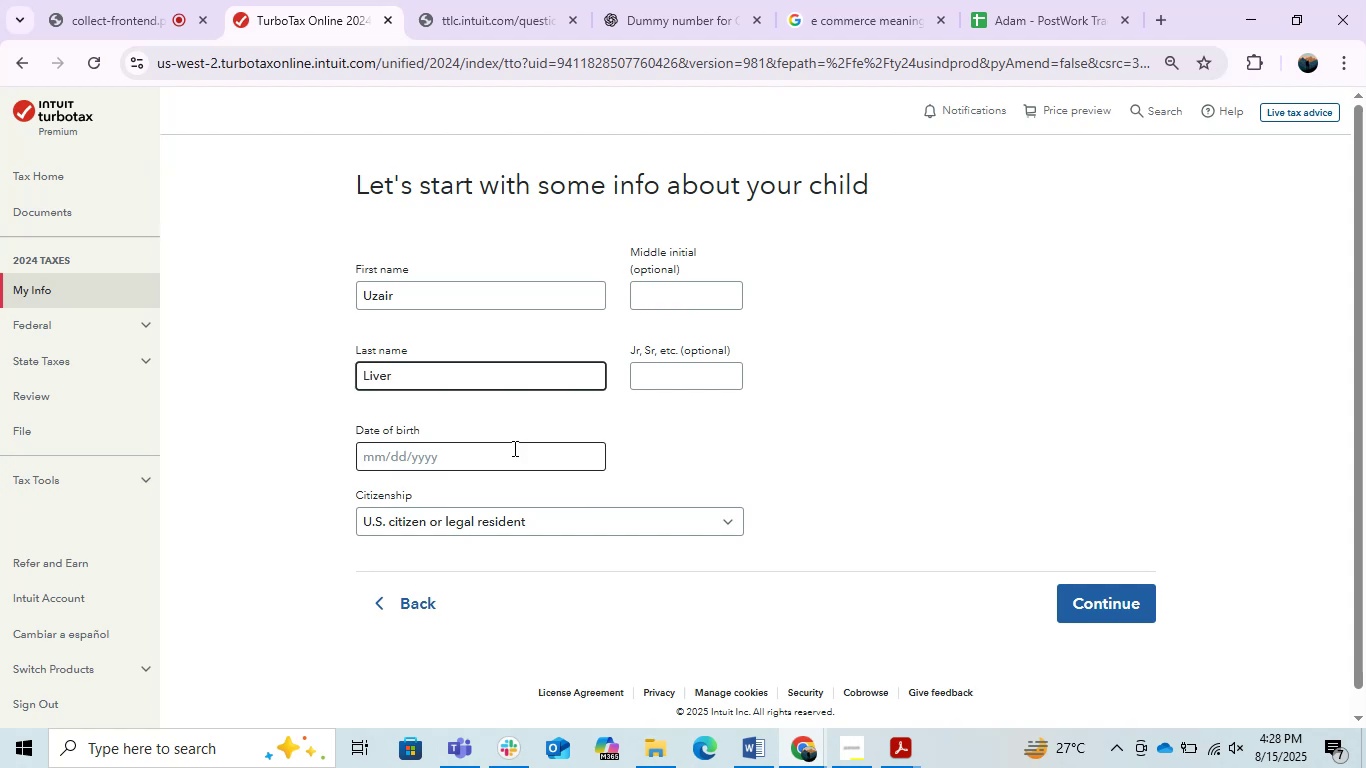 
left_click([513, 448])
 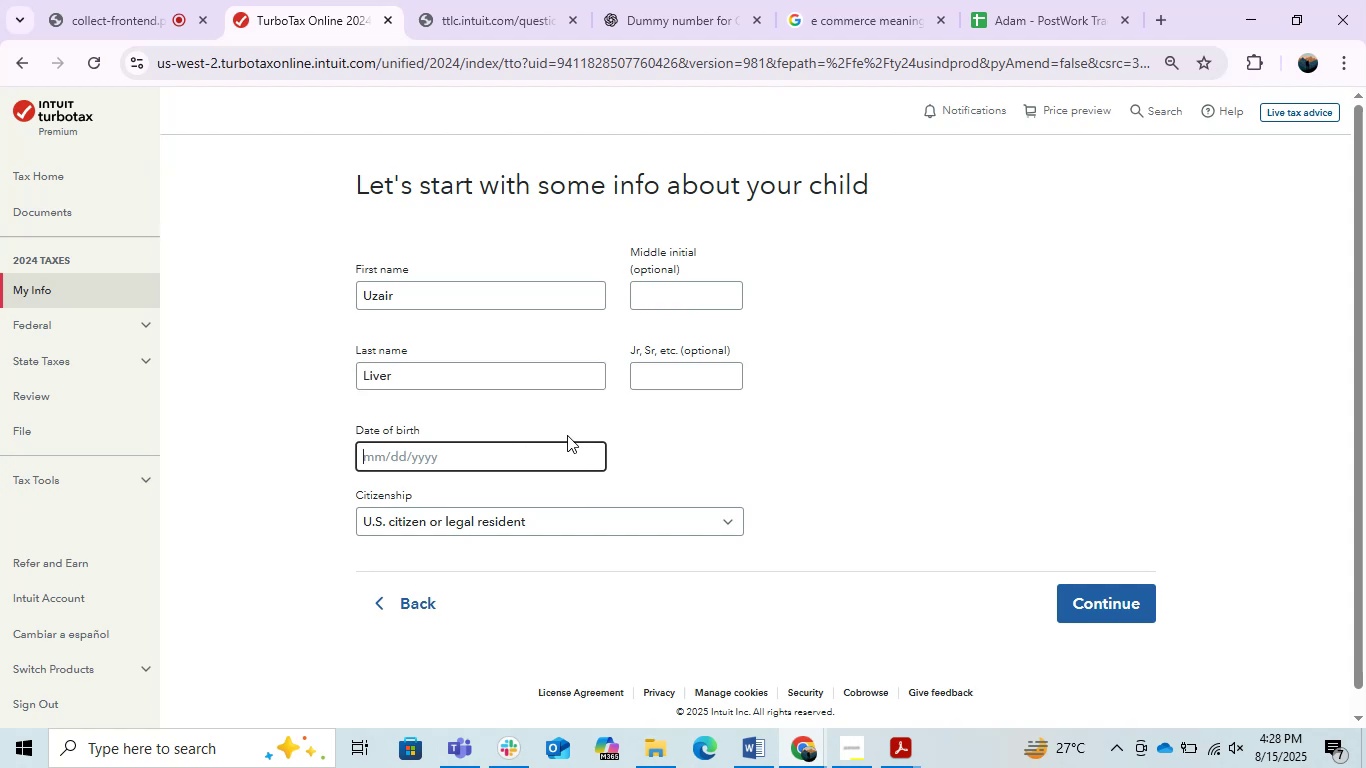 
key(Numpad1)
 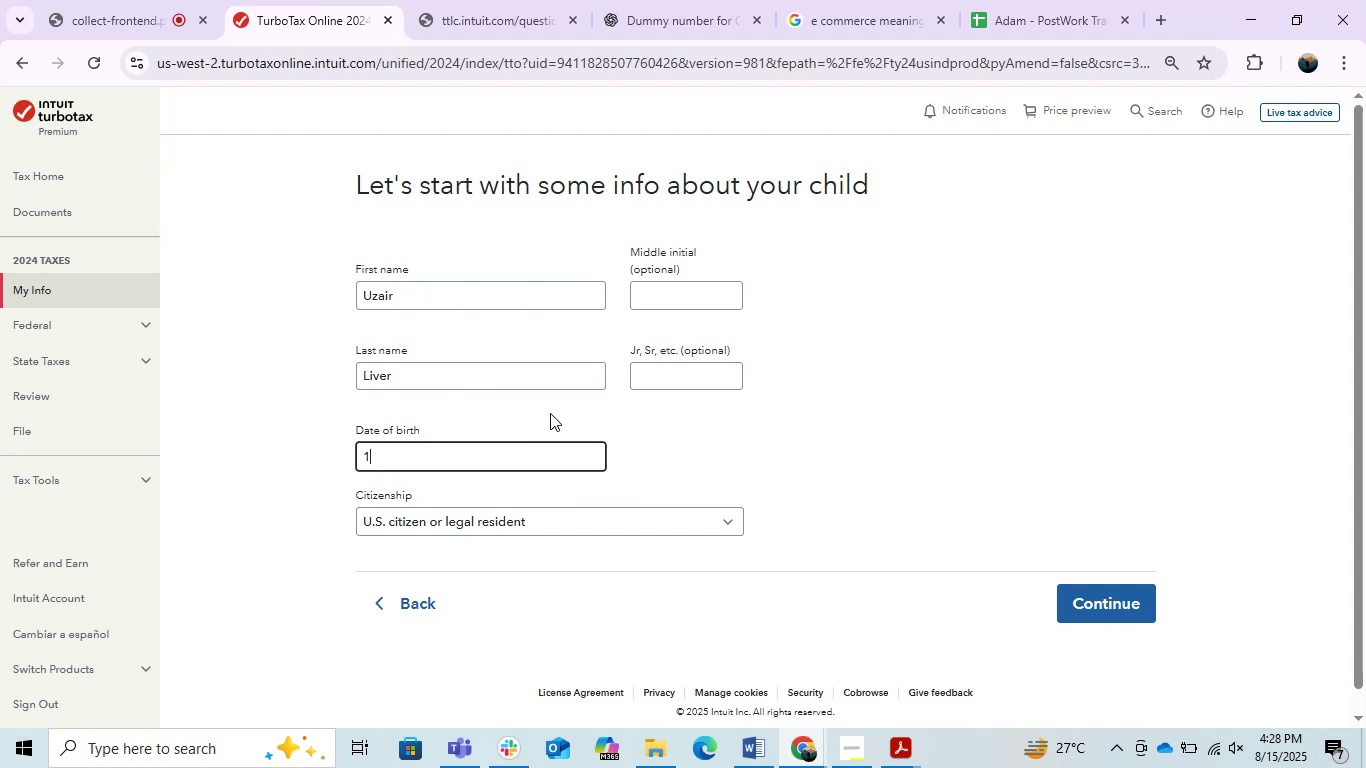 
key(NumpadDivide)
 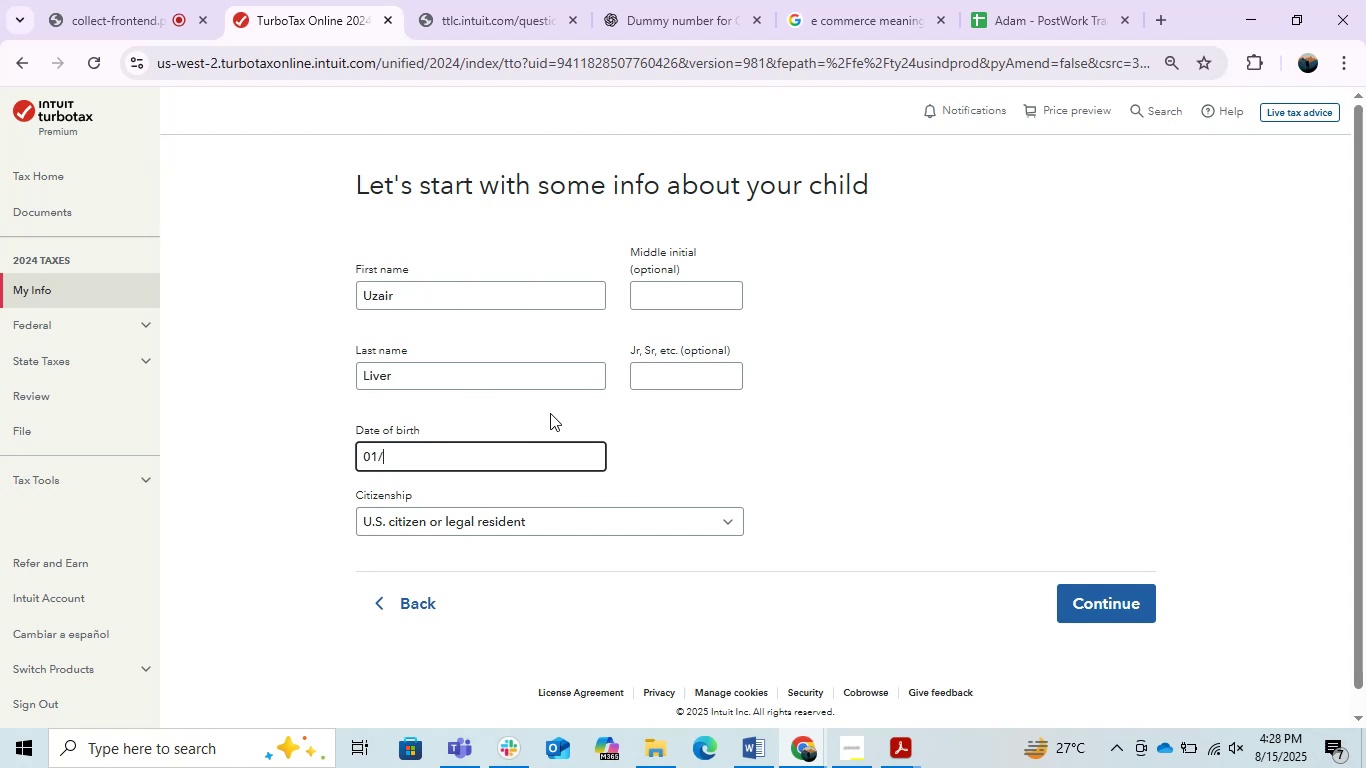 
key(Numpad1)
 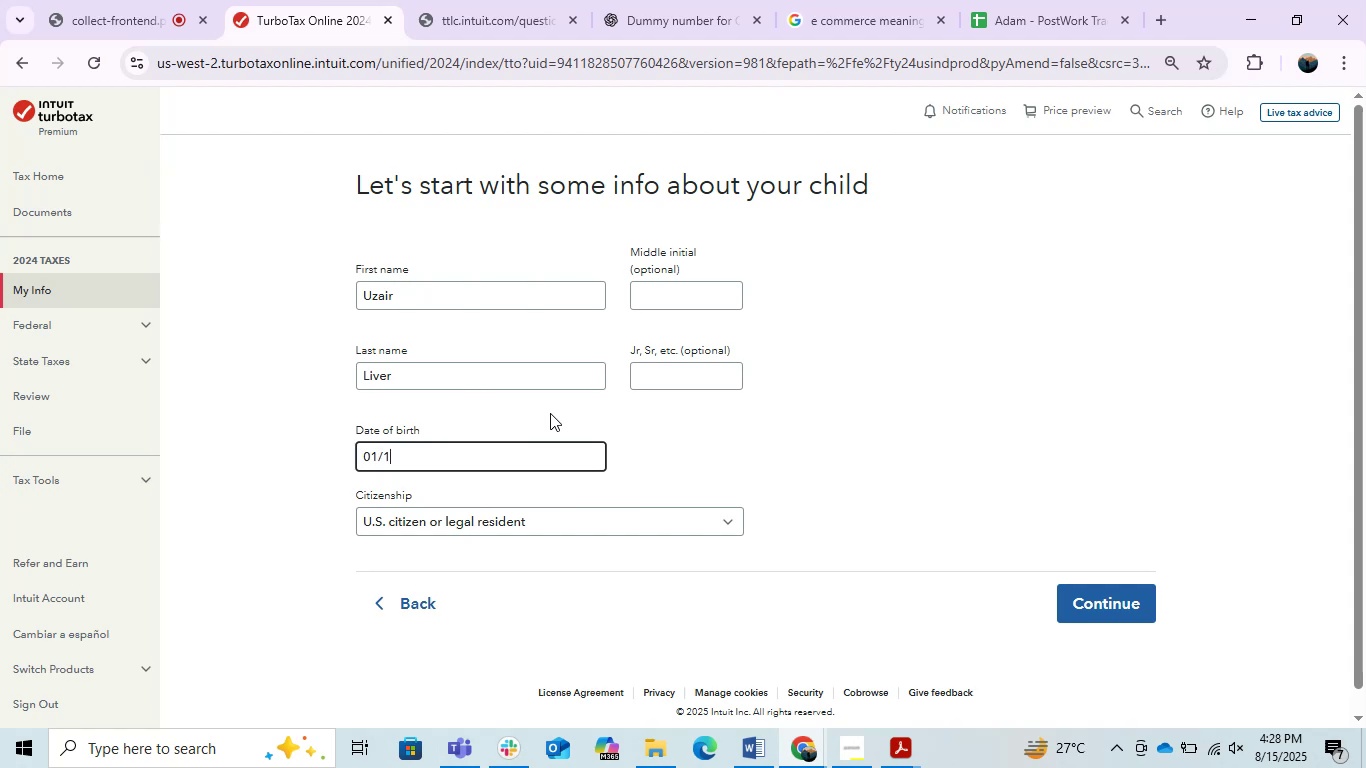 
key(NumpadDivide)
 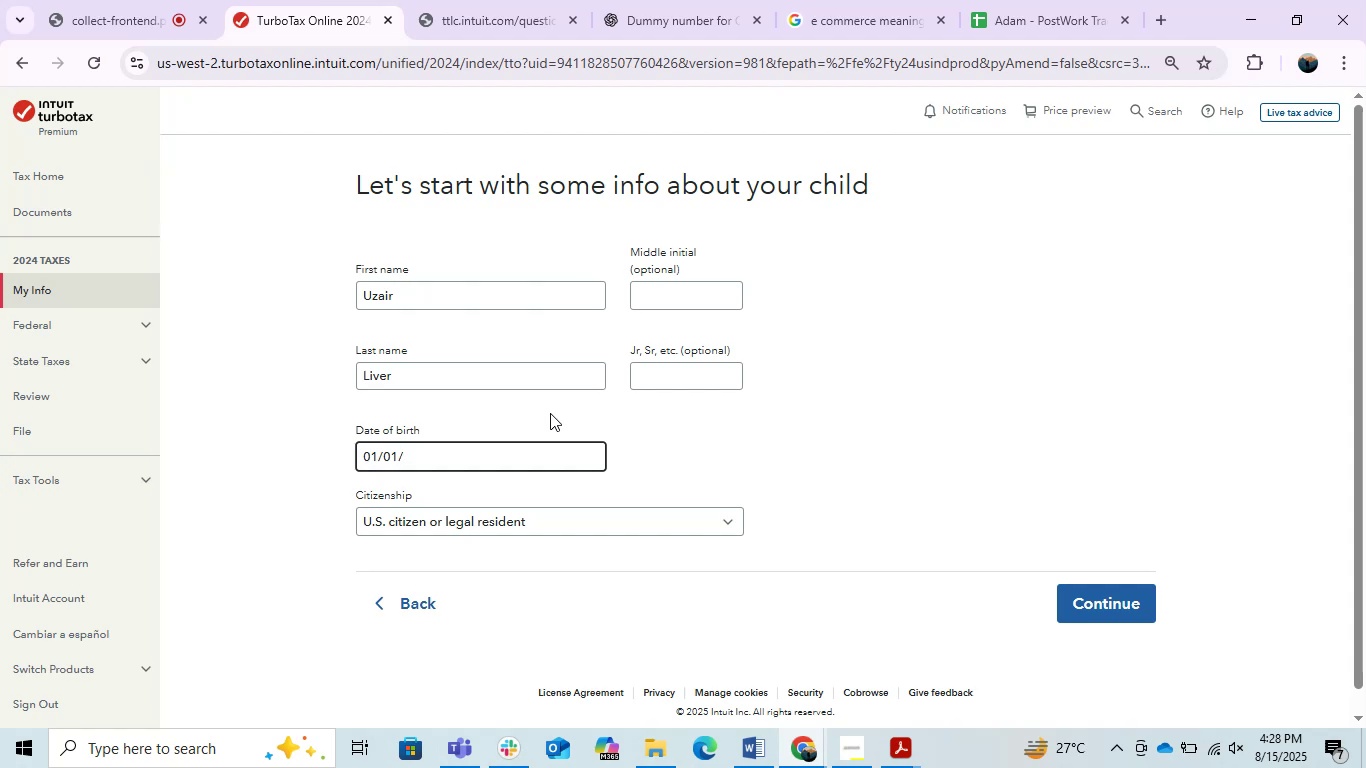 
wait(13.7)
 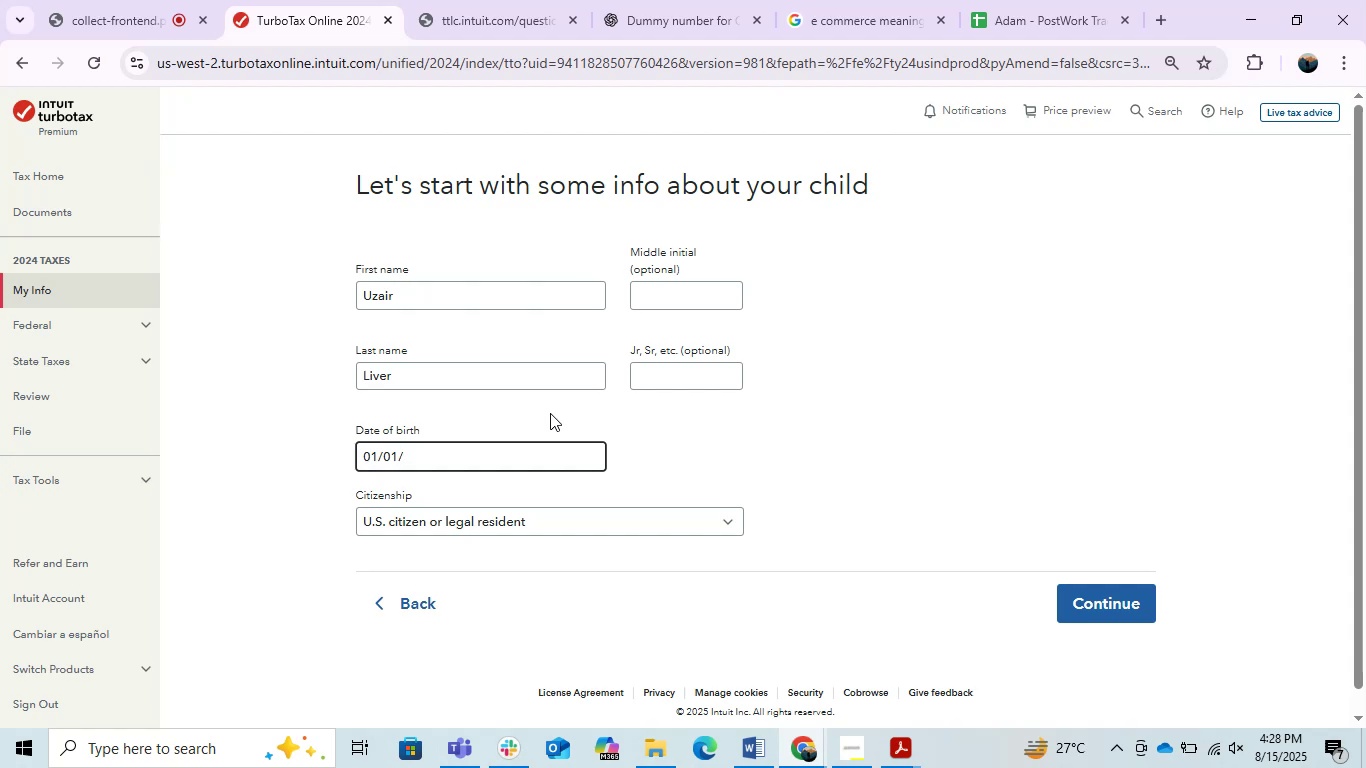 
left_click([756, 740])
 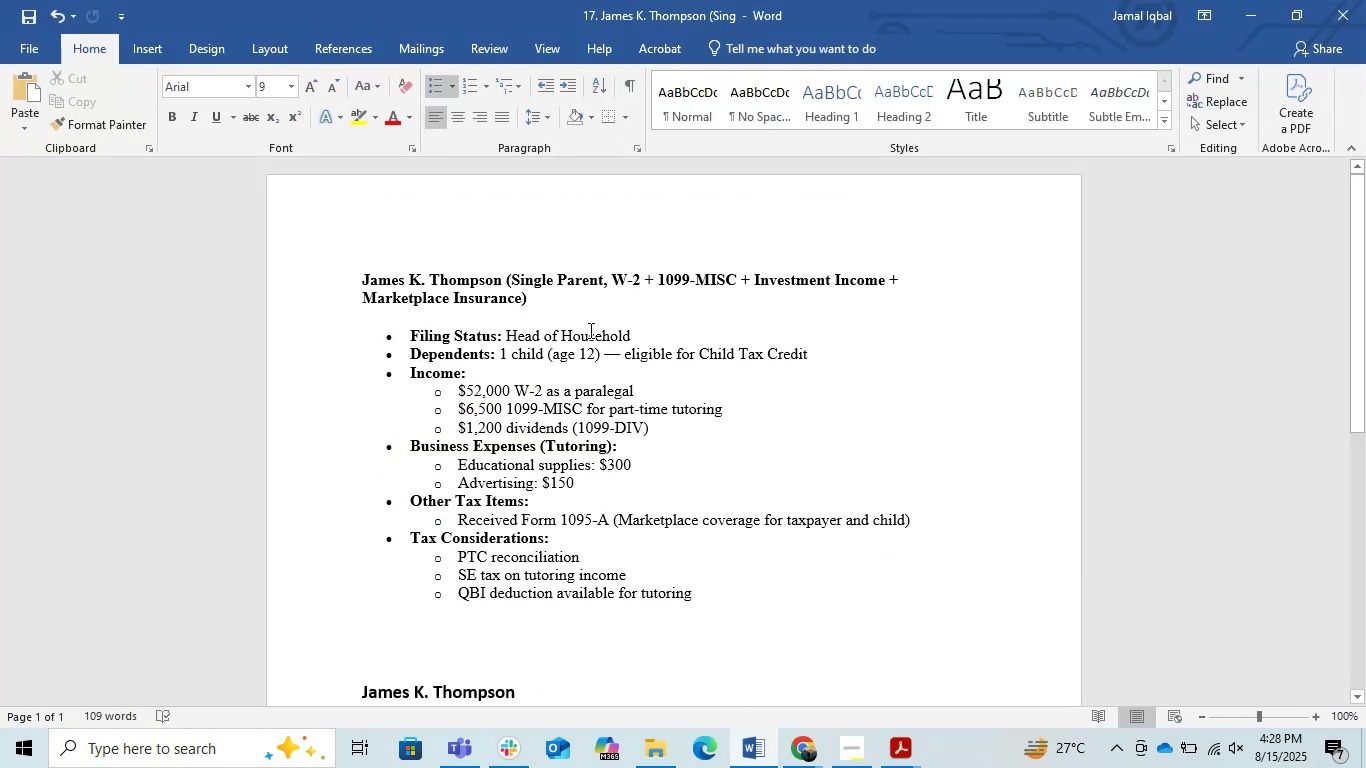 
left_click([590, 362])
 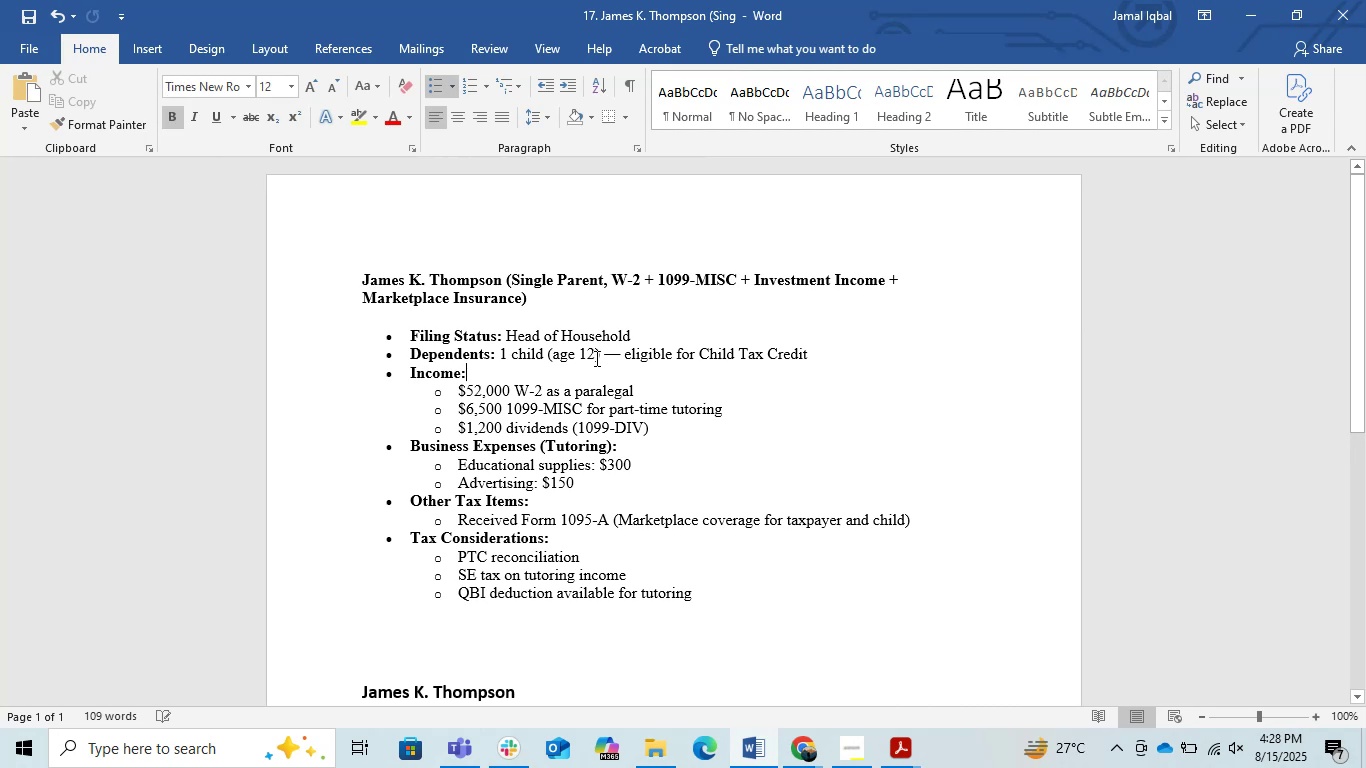 
left_click([595, 358])
 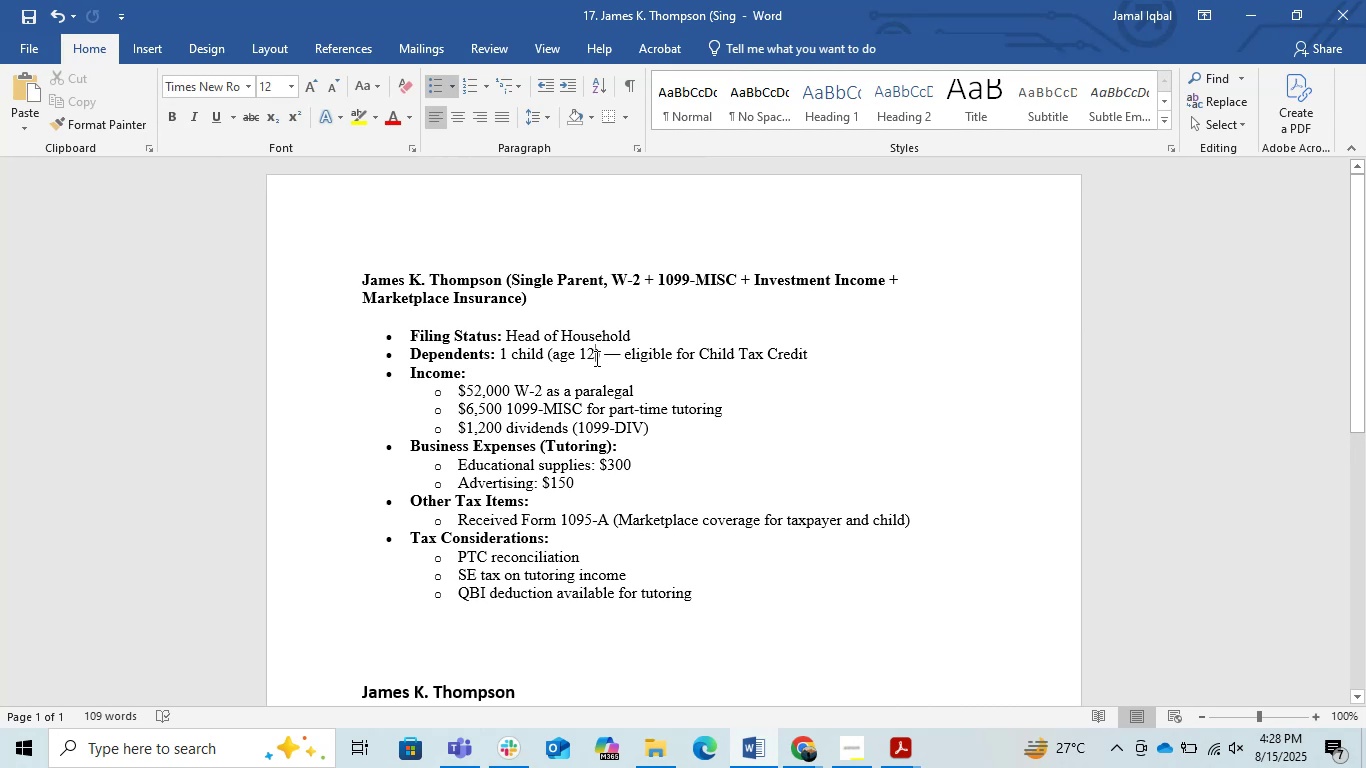 
key(Backspace)
 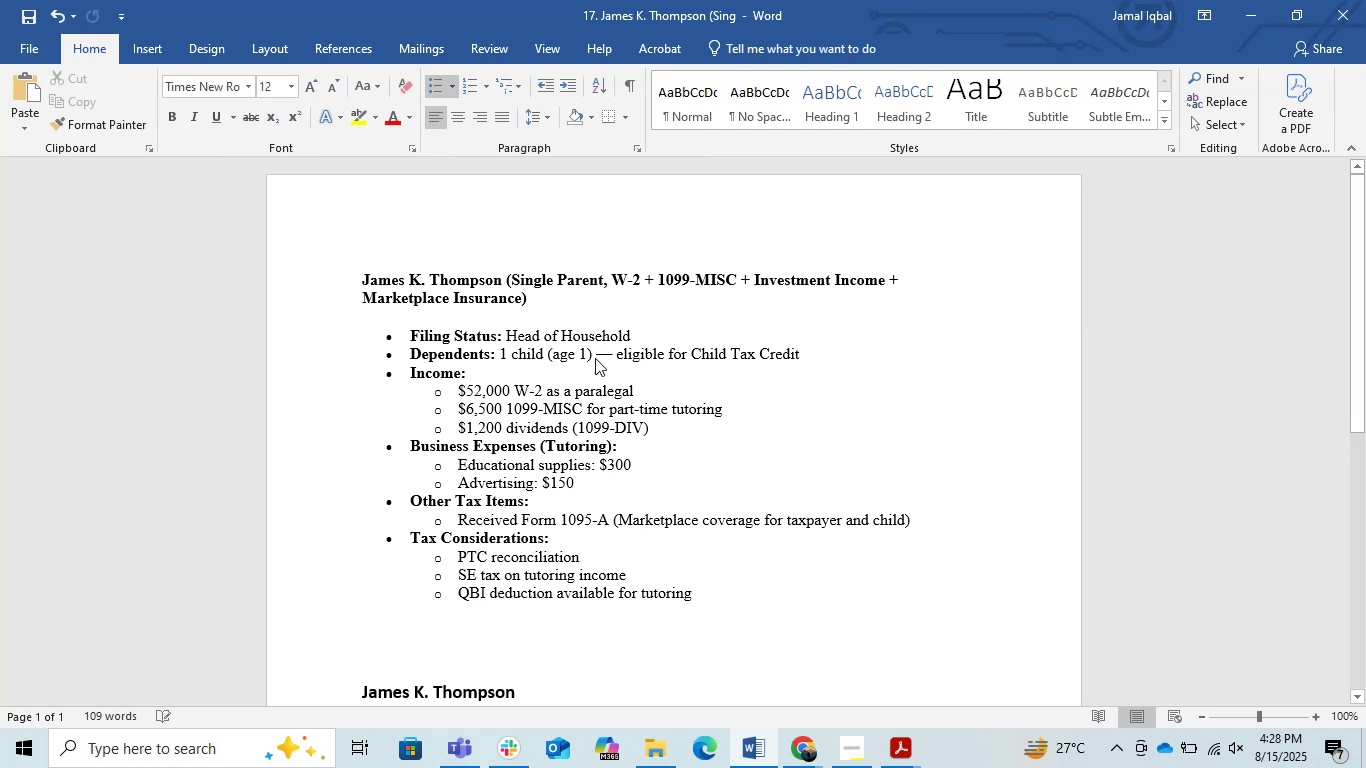 
key(Backspace)
 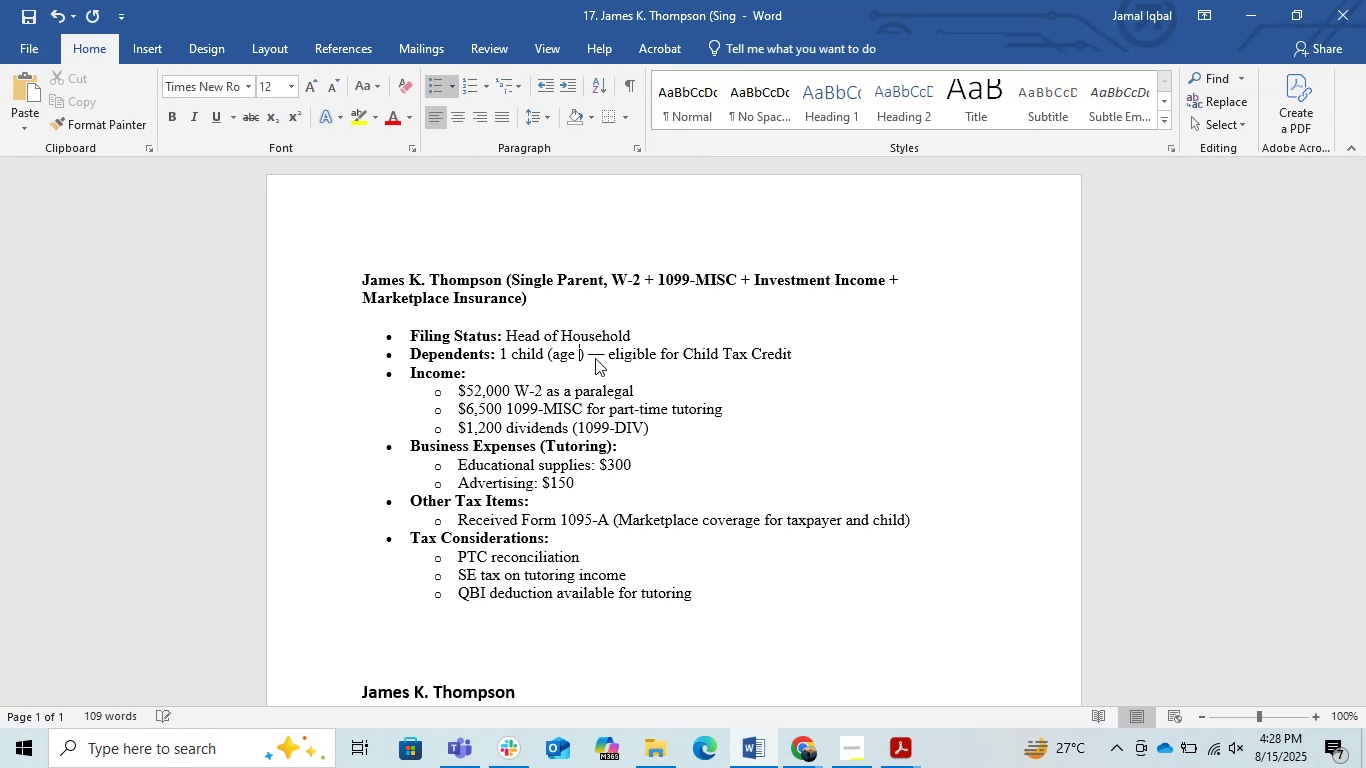 
key(Numpad6)
 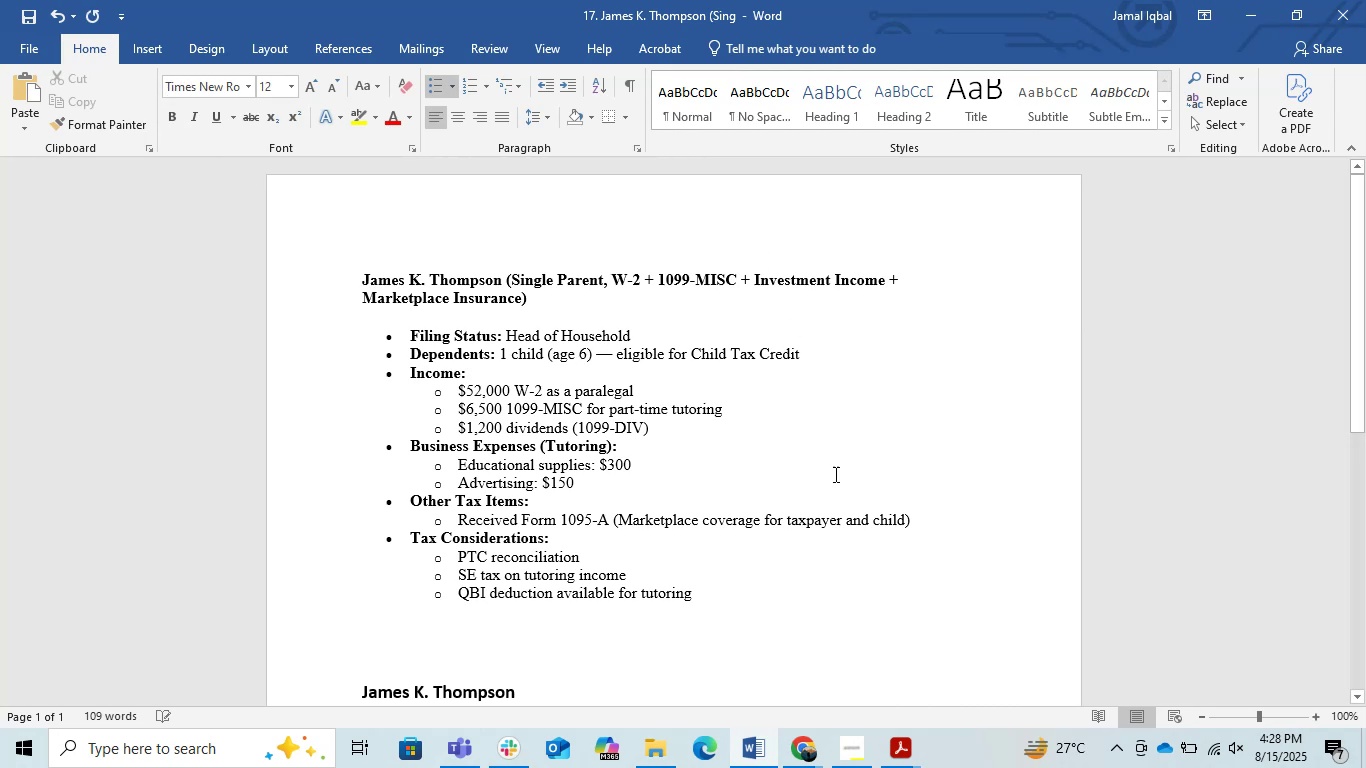 
left_click([841, 496])
 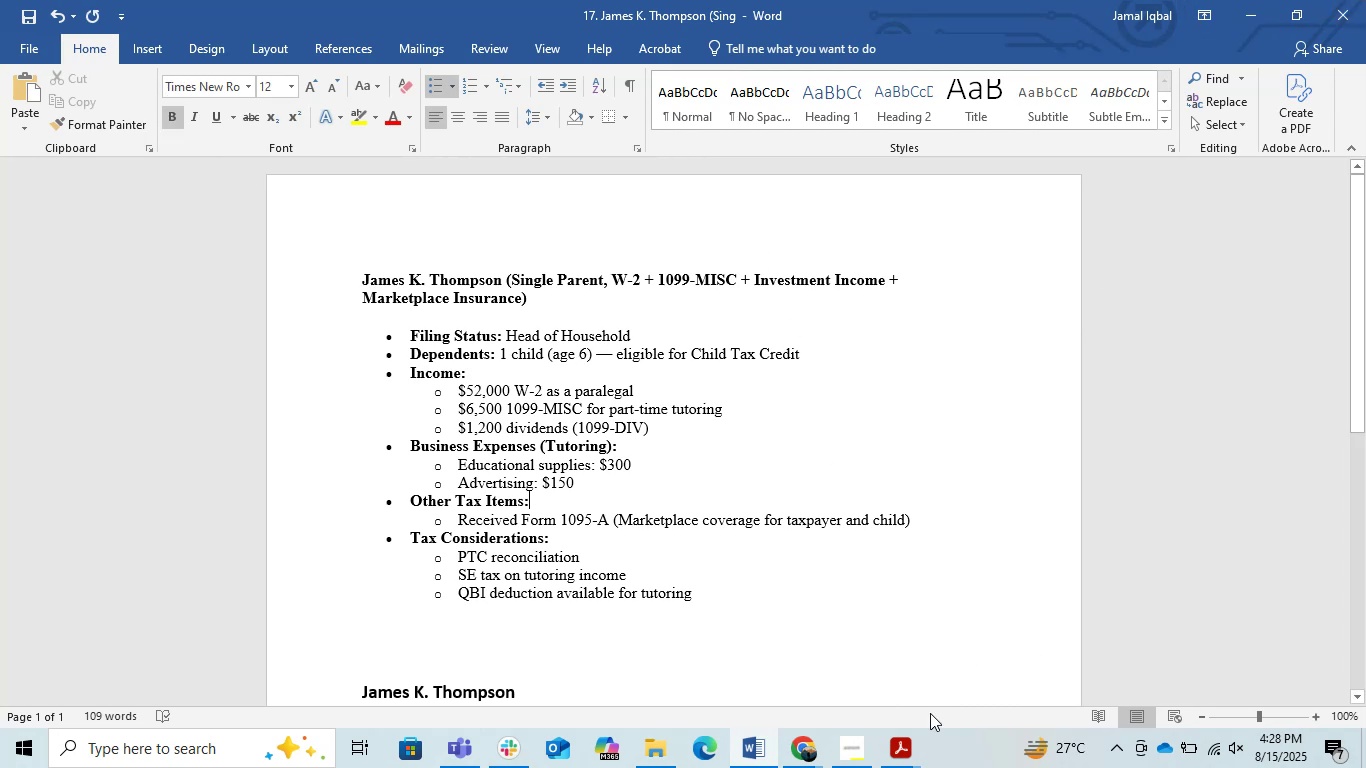 
left_click([893, 759])
 